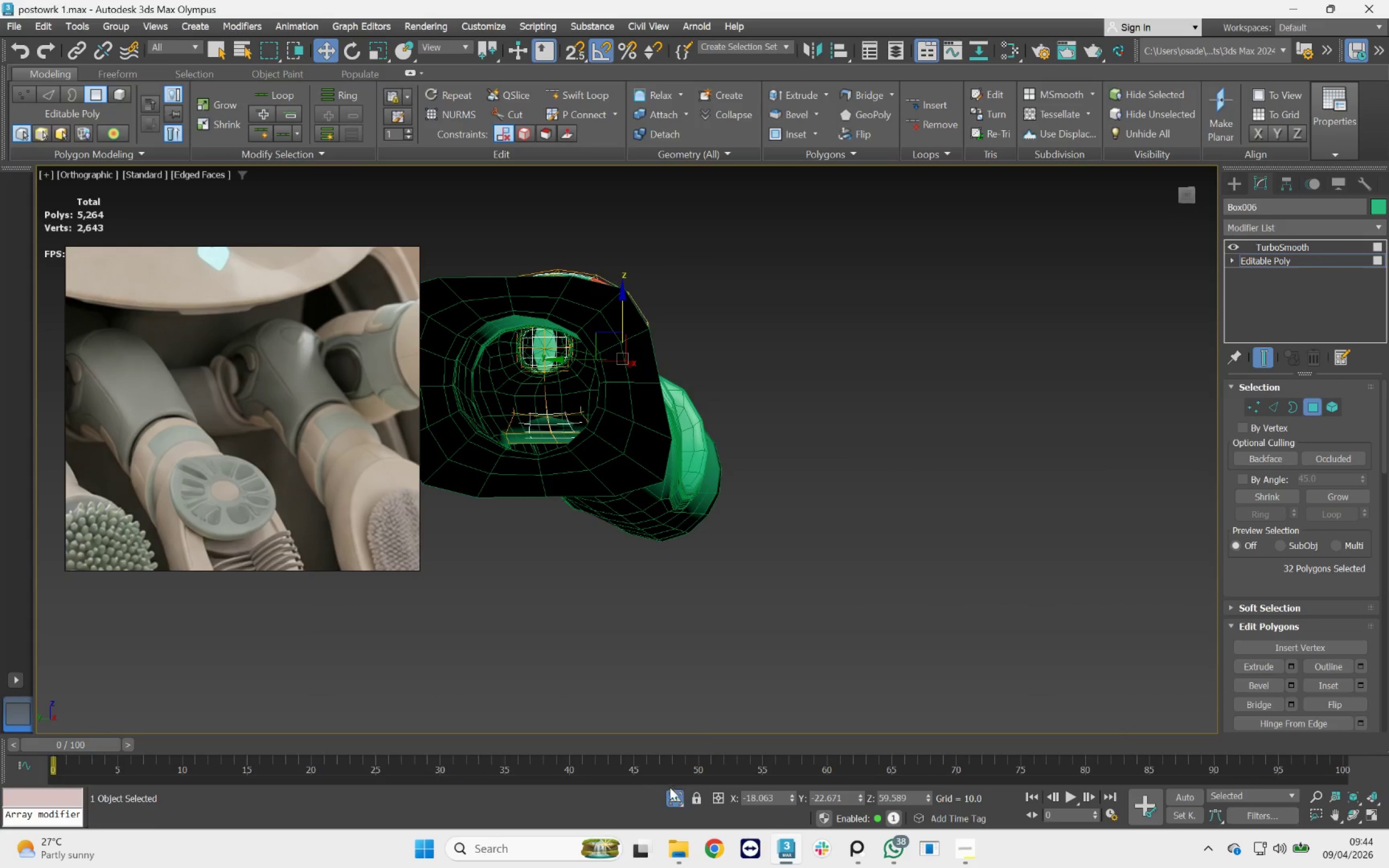 
left_click([681, 796])
 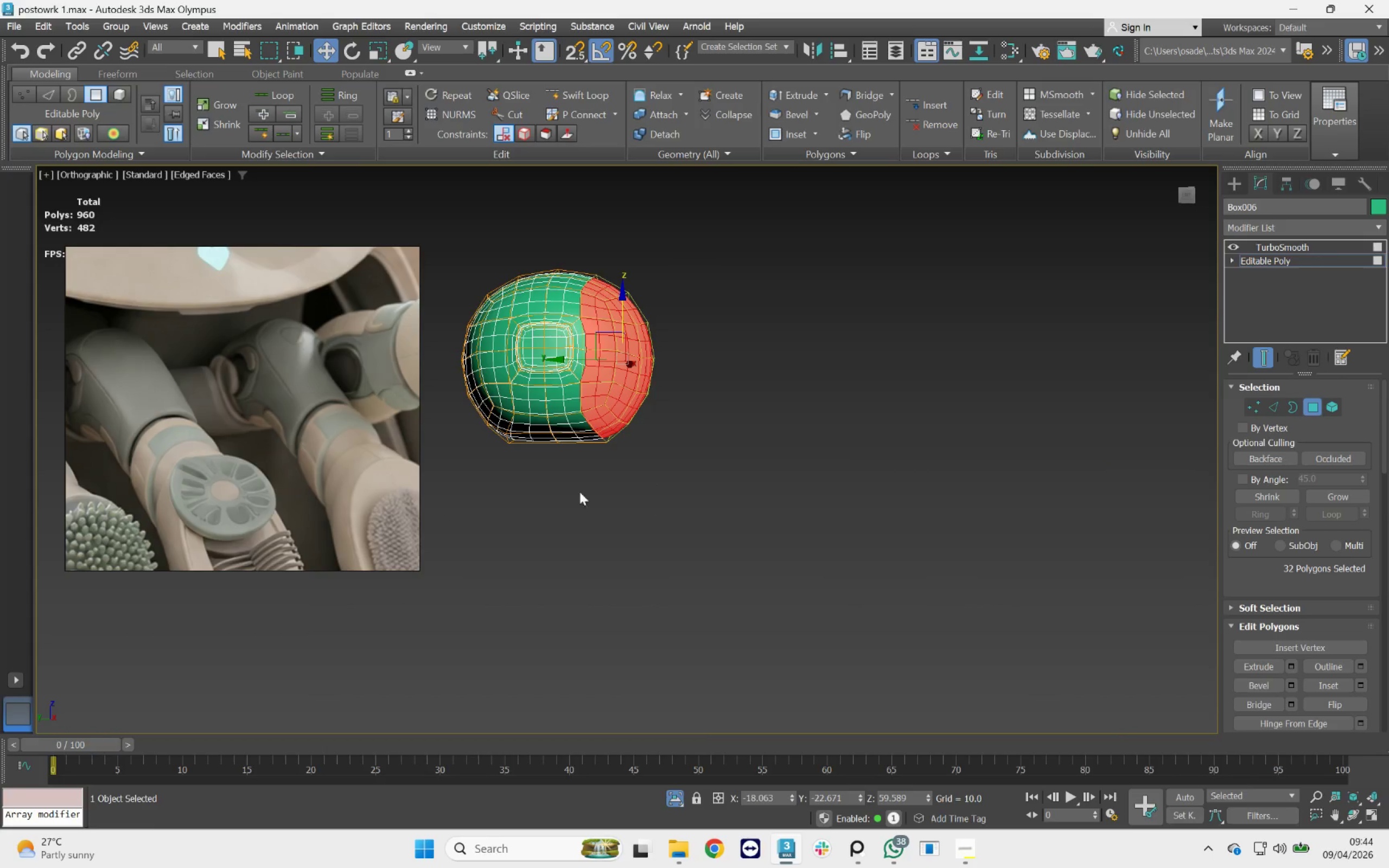 
scroll: coordinate [617, 437], scroll_direction: up, amount: 1.0
 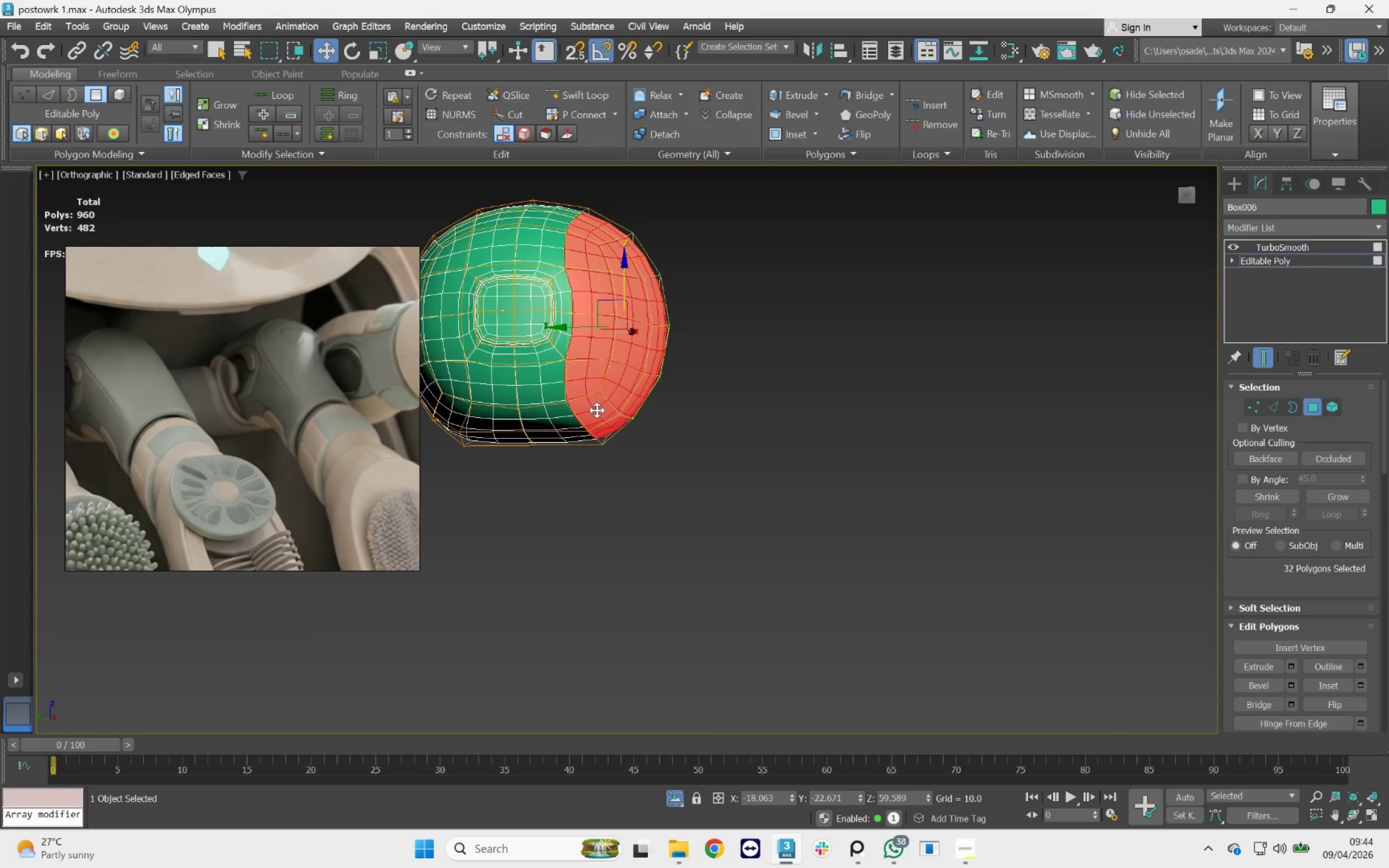 
hold_key(key=AltLeft, duration=1.27)
left_click([597, 410])
 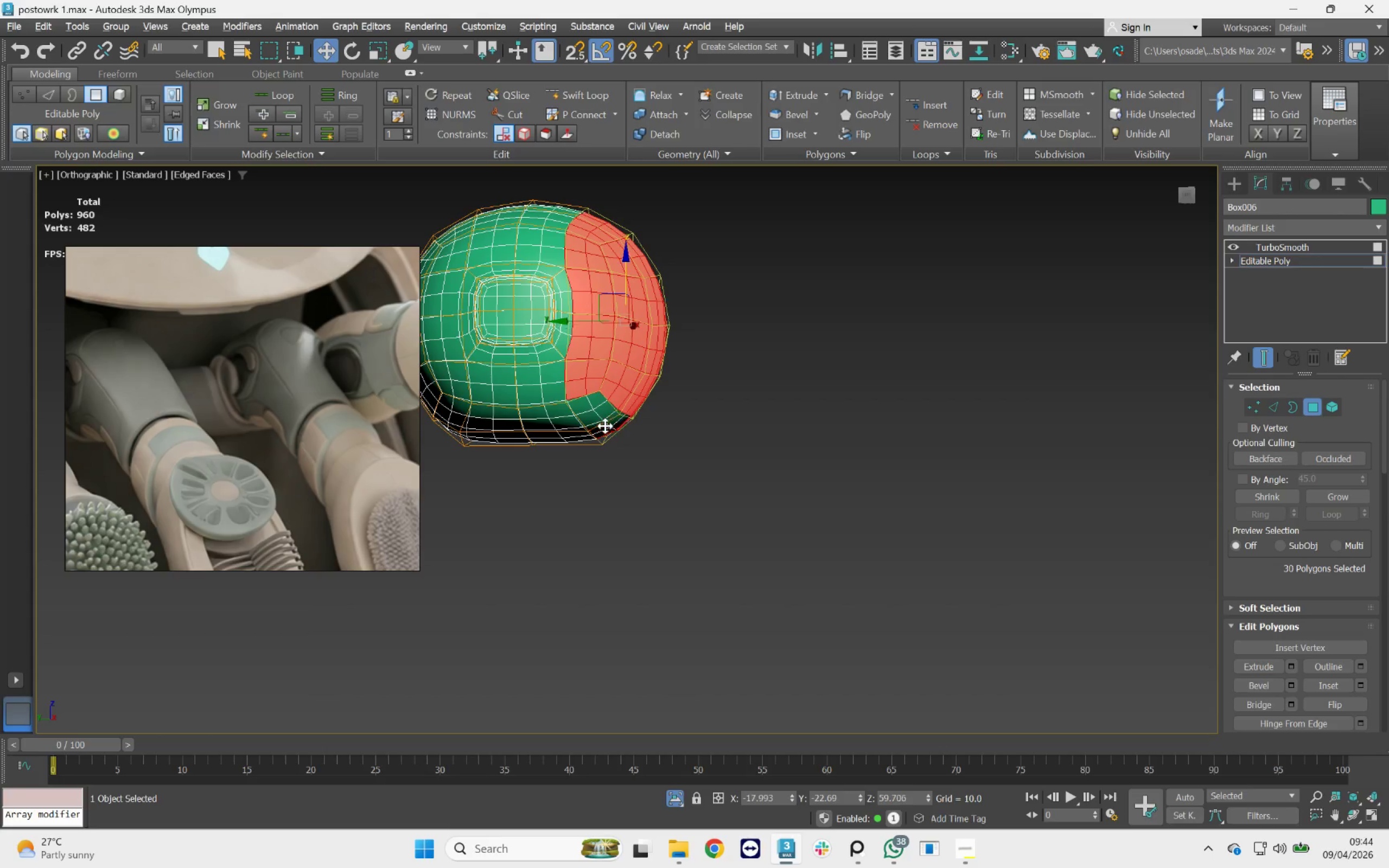 
double_click([605, 426])
 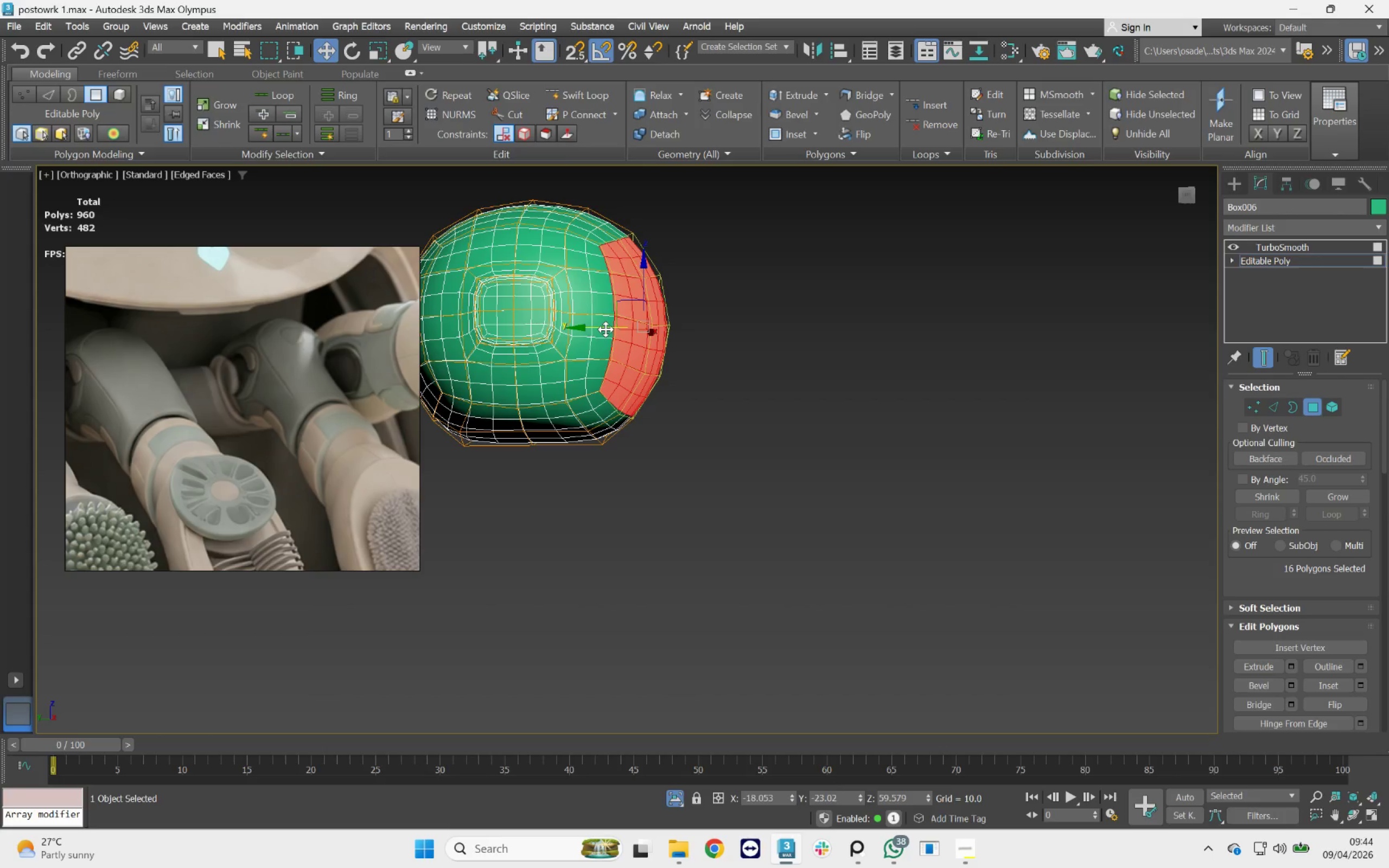 
hold_key(key=ShiftLeft, duration=1.5)
left_click_drag(start_coordinate=[606, 329], to_coordinate=[876, 349])
 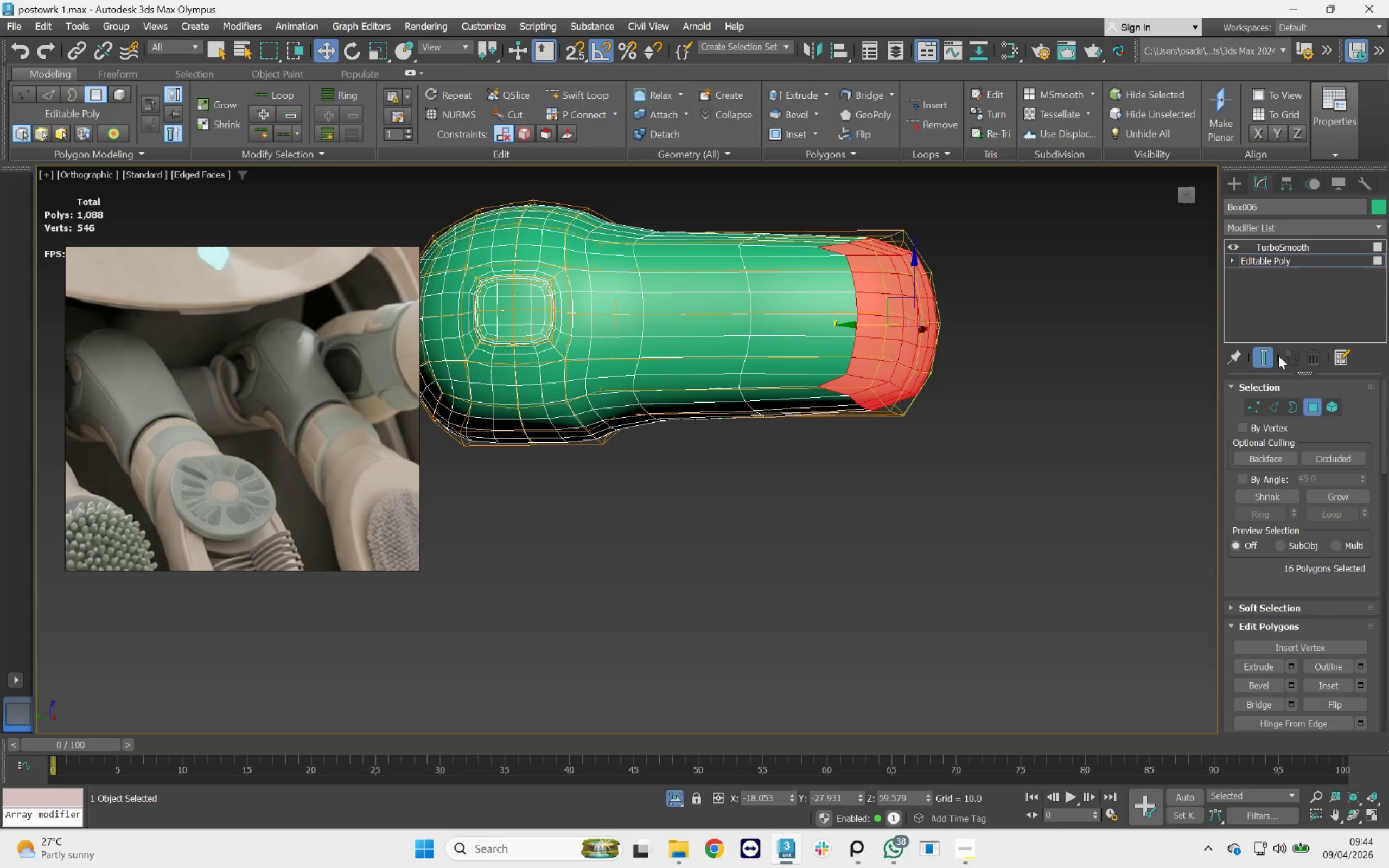 
left_click([1273, 360])
 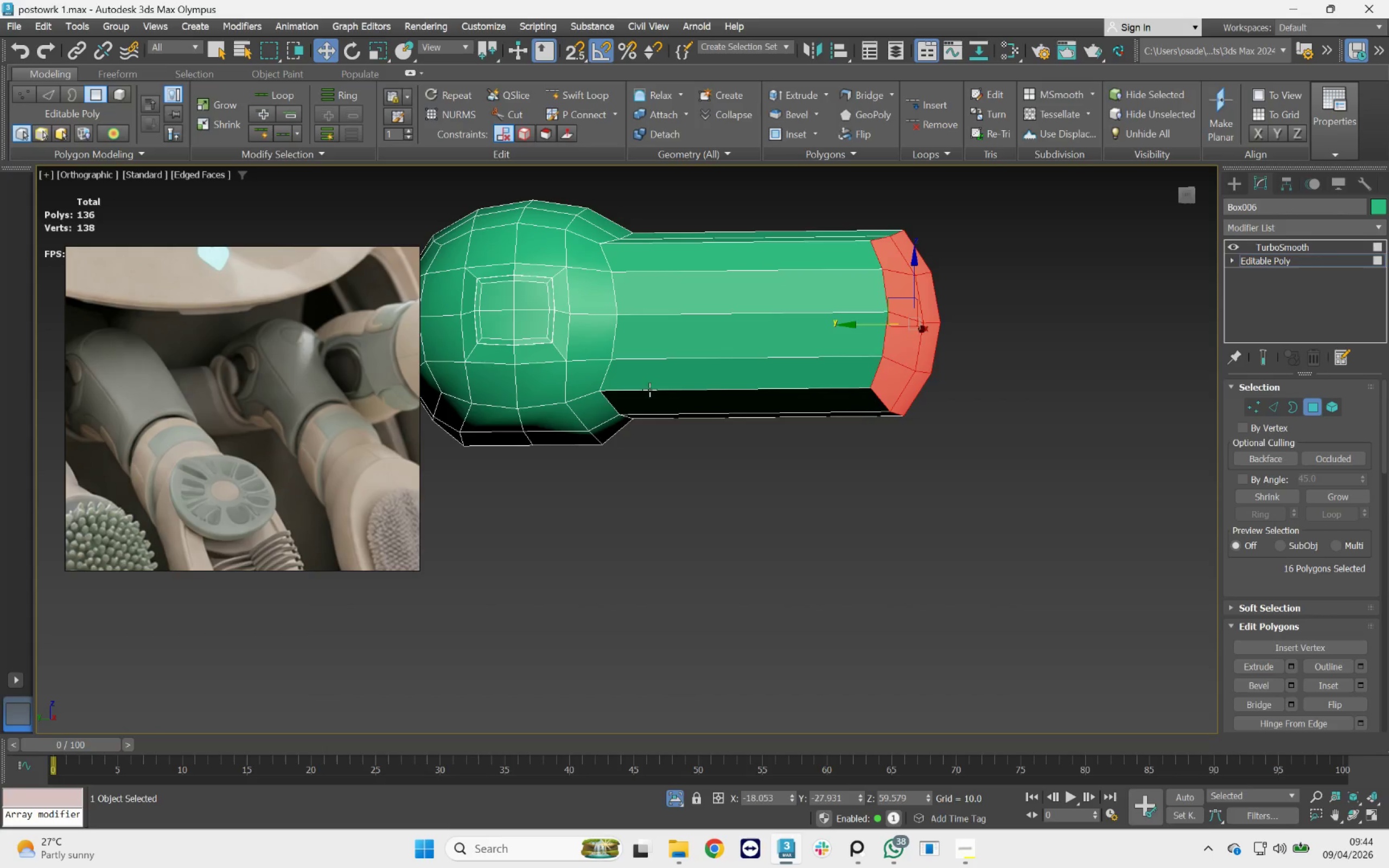 
scroll: coordinate [721, 390], scroll_direction: down, amount: 1.0
 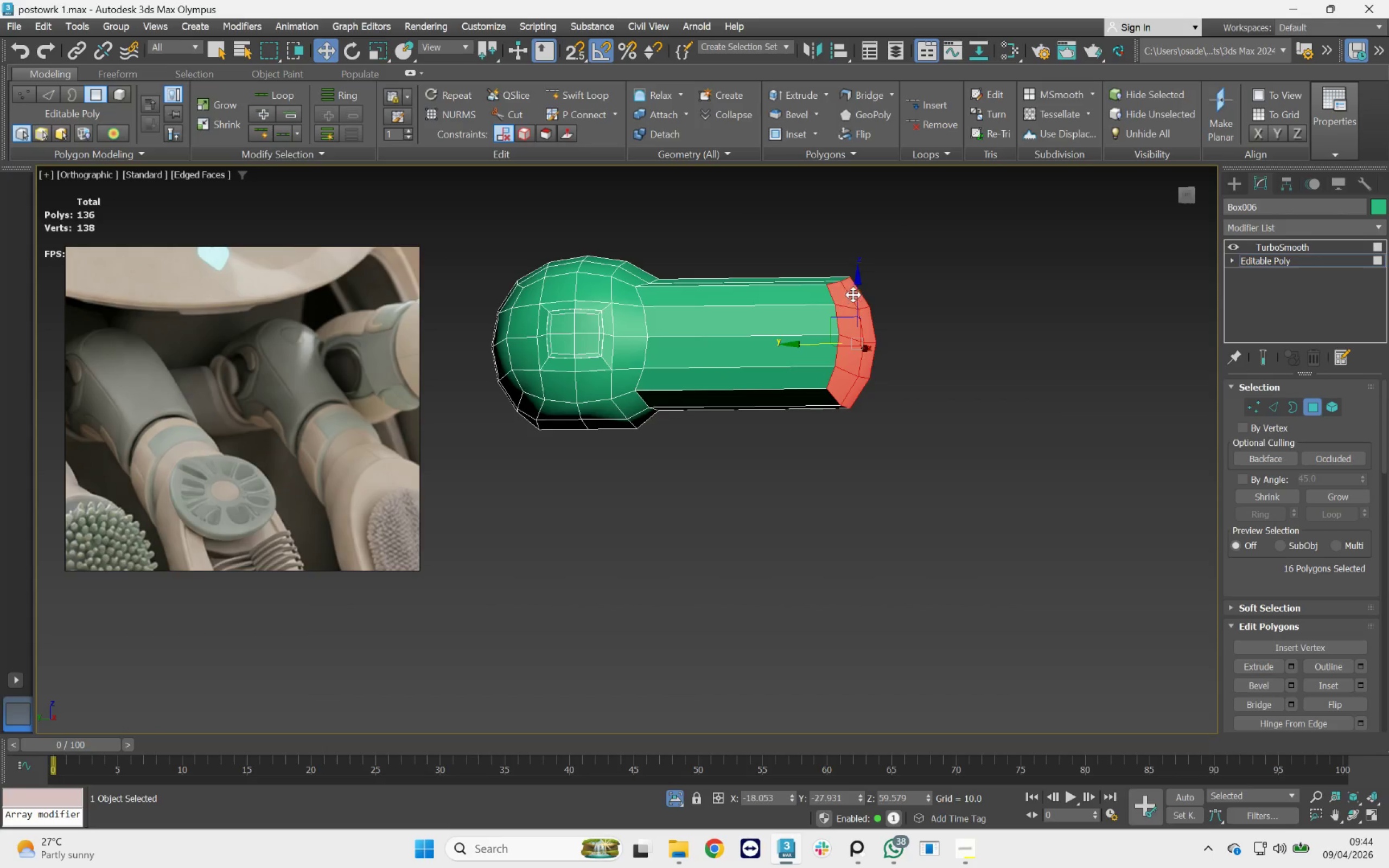 
left_click_drag(start_coordinate=[857, 293], to_coordinate=[867, 366])
 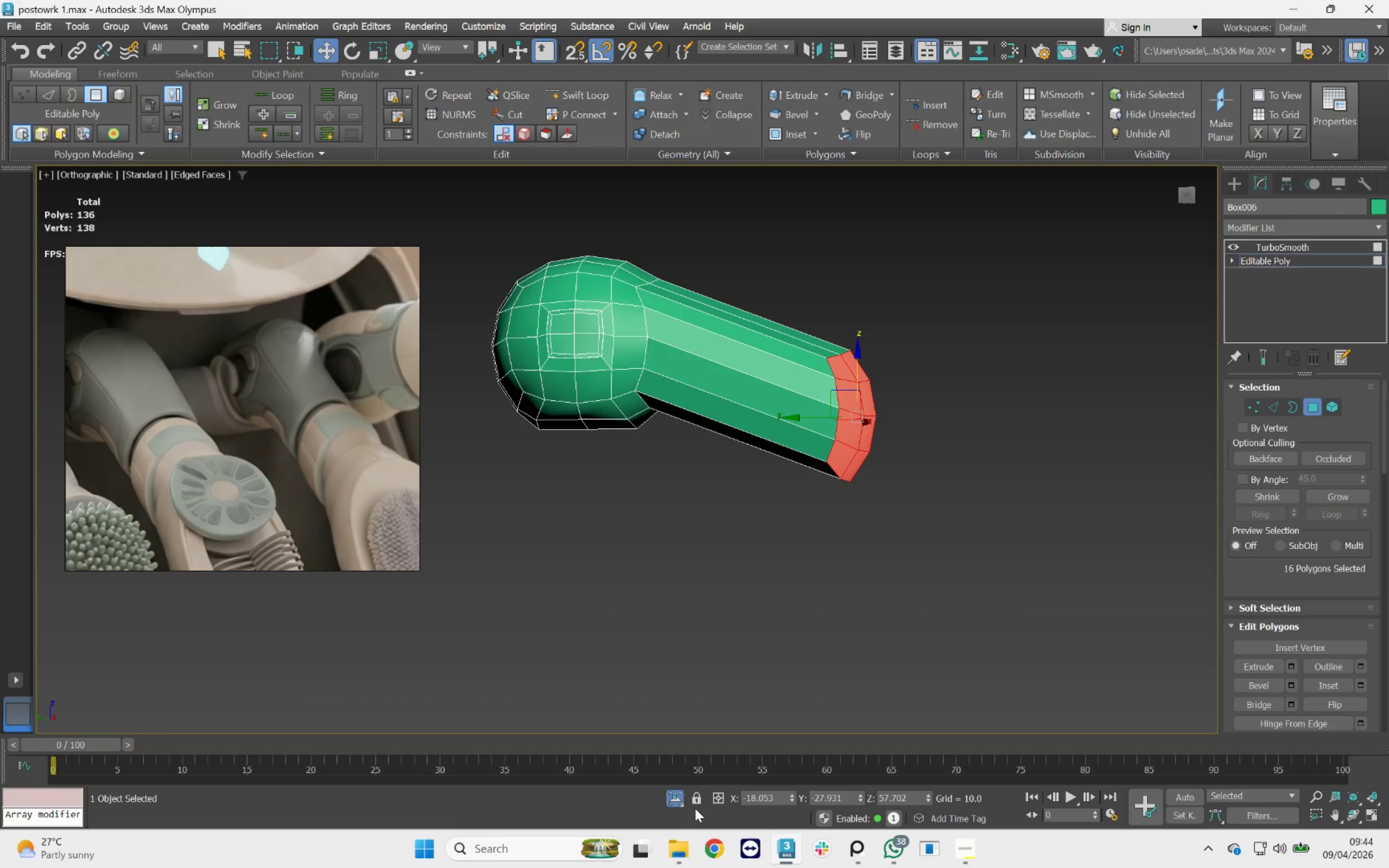 
left_click([676, 802])
 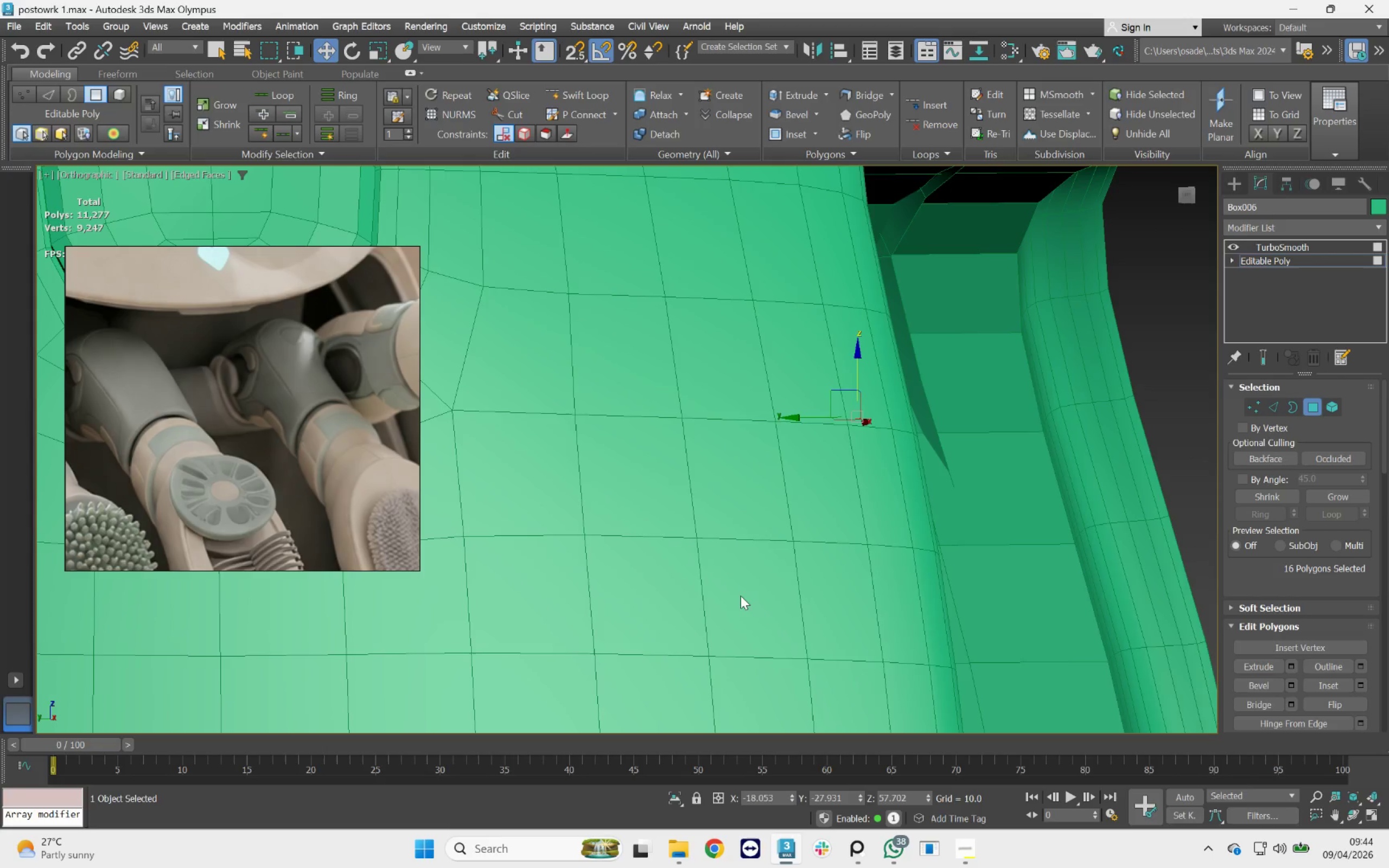 
key(Control+Z)
 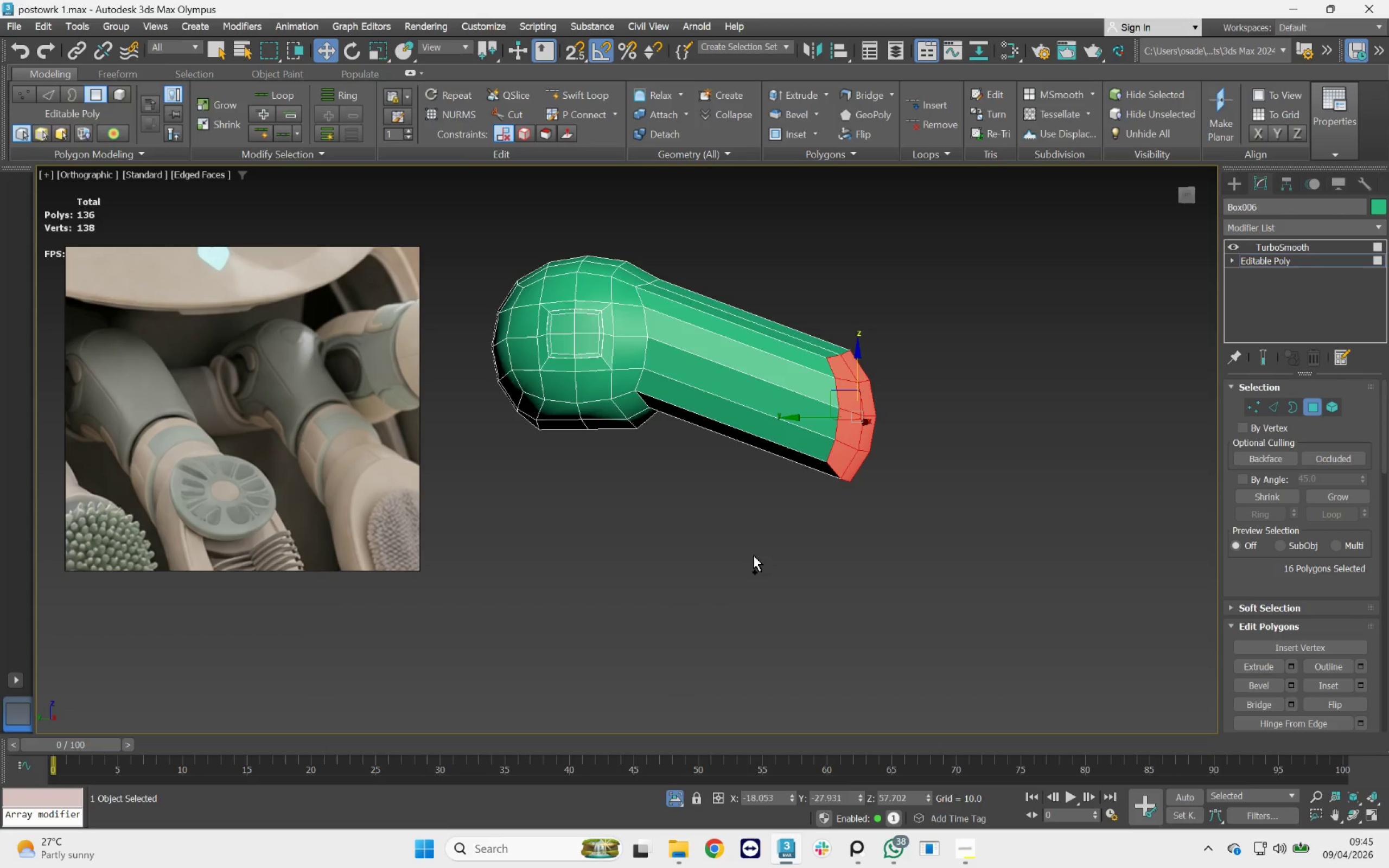 
key(Control+Z)
 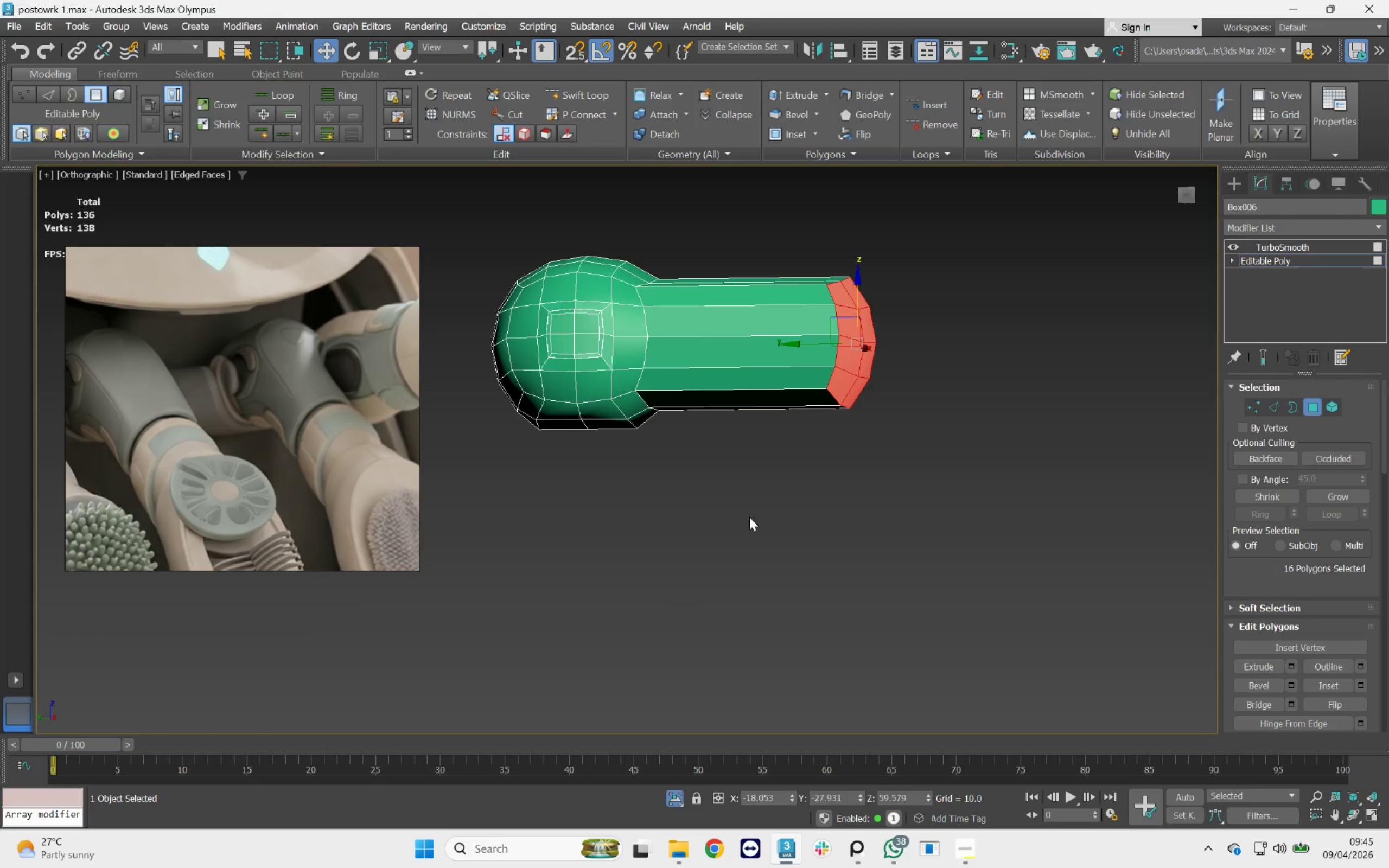 
hold_key(key=AltLeft, duration=0.93)
 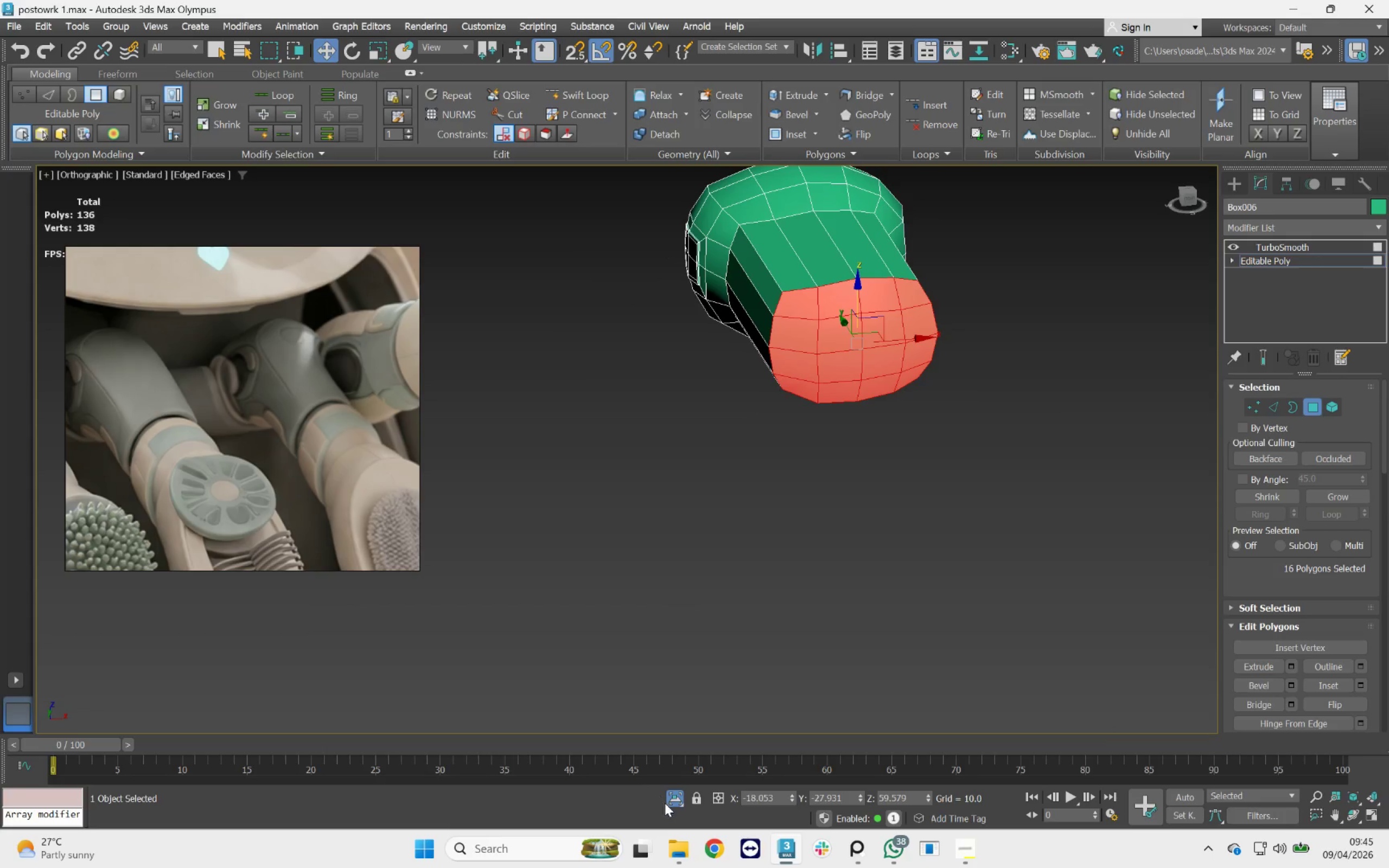 
left_click([675, 799])
 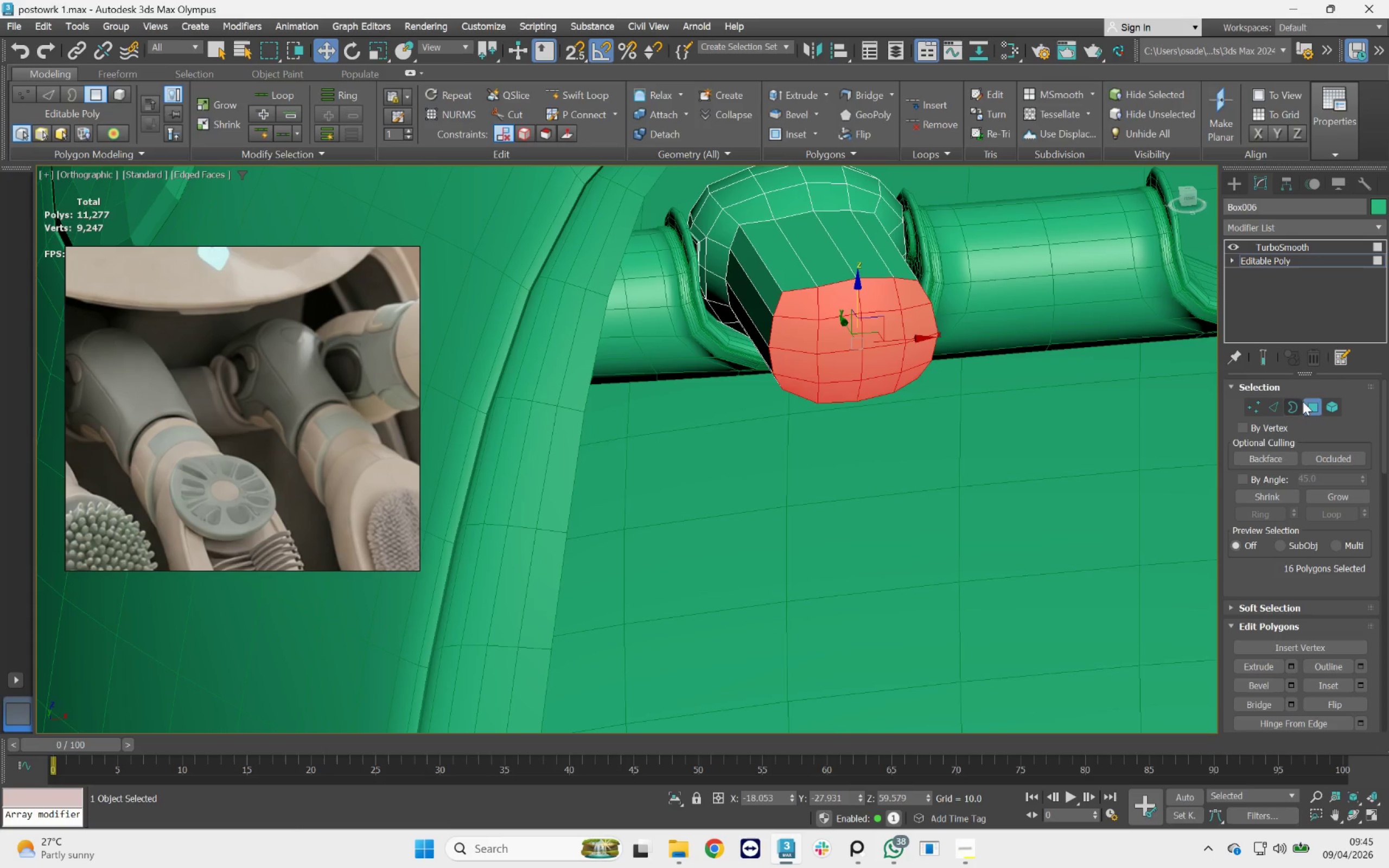 
hold_key(key=ControlLeft, duration=1.75)
left_click([1029, 288])
 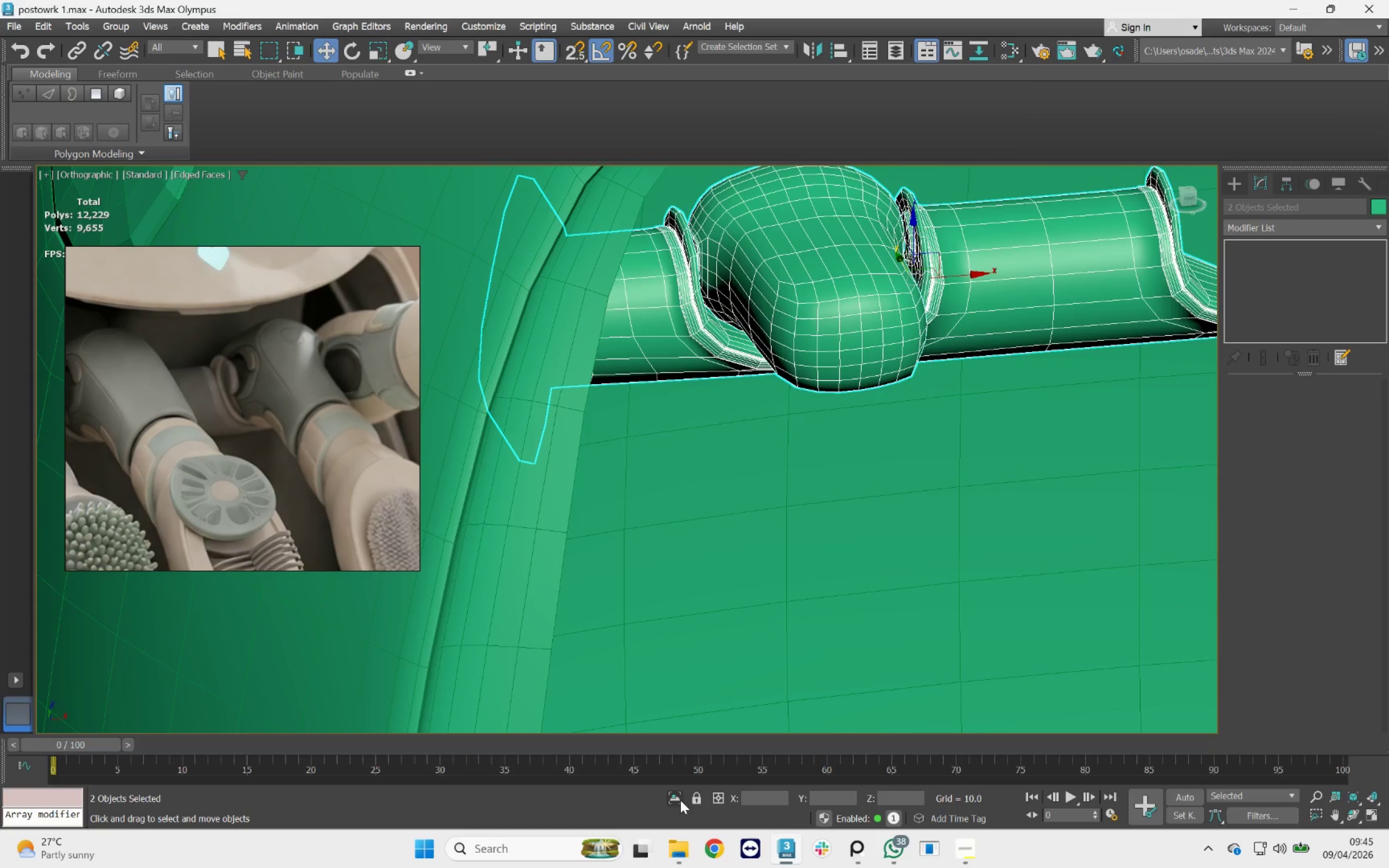 
left_click([680, 800])
 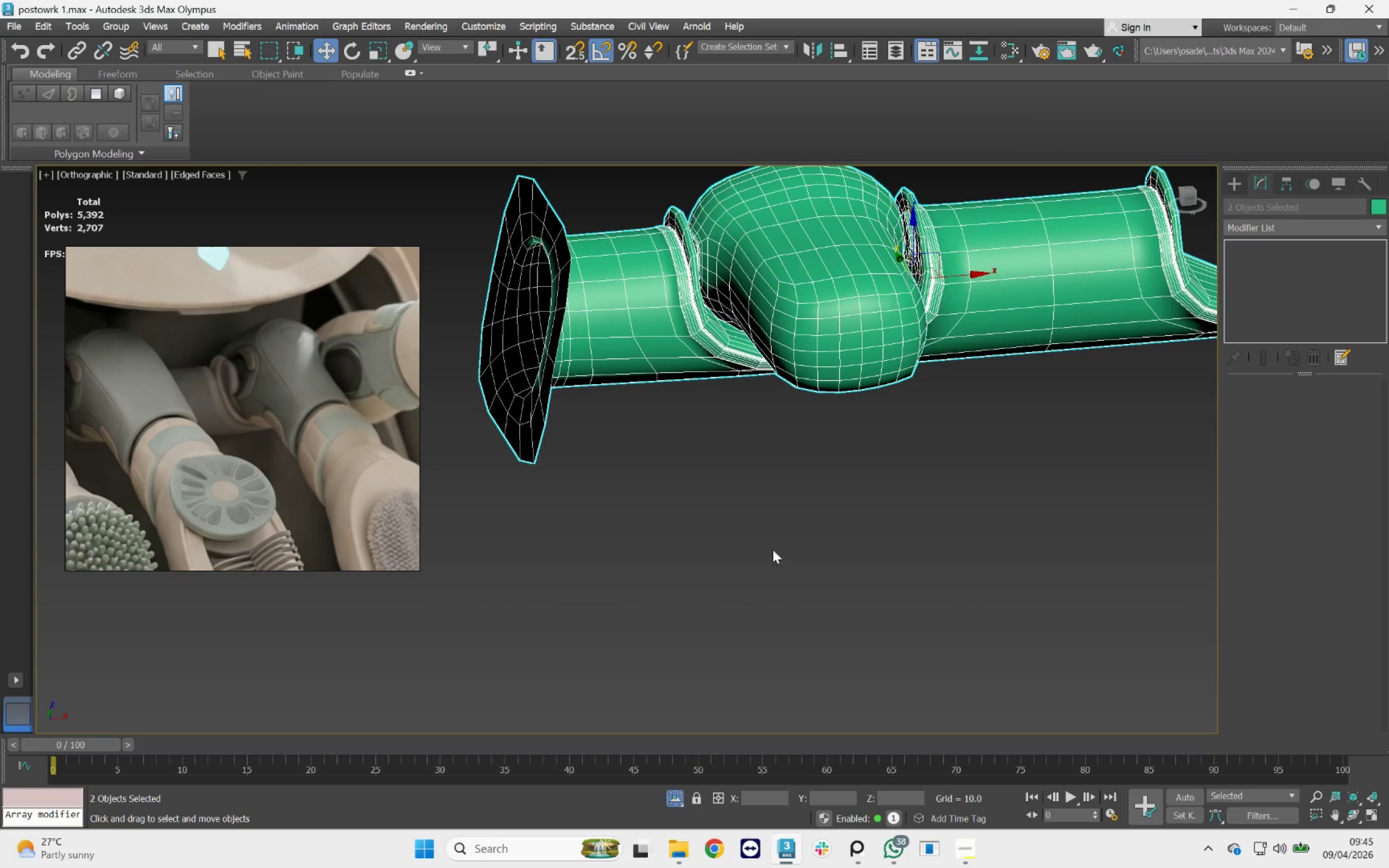 
scroll: coordinate [825, 366], scroll_direction: down, amount: 2.0
 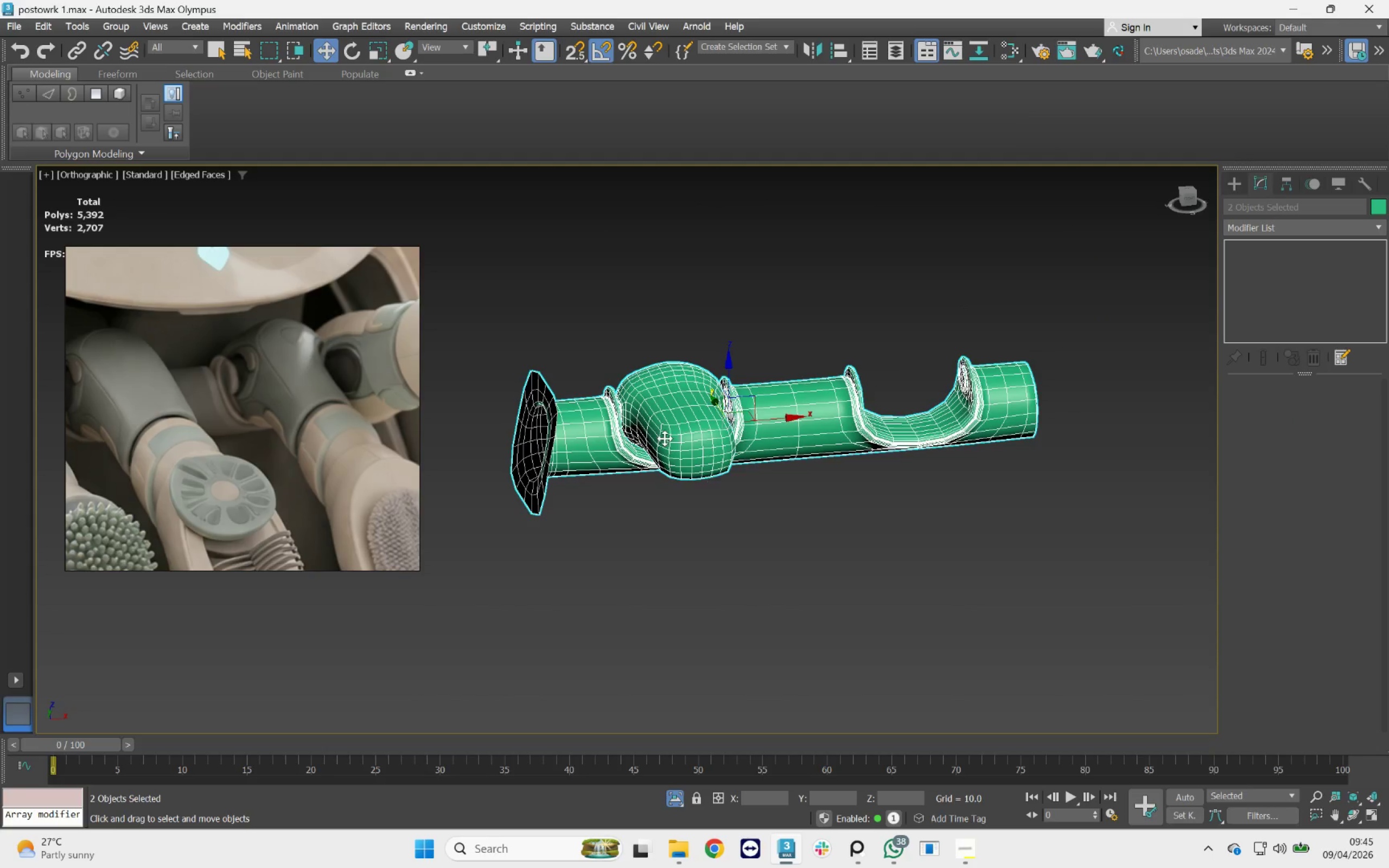 
left_click([683, 424])
 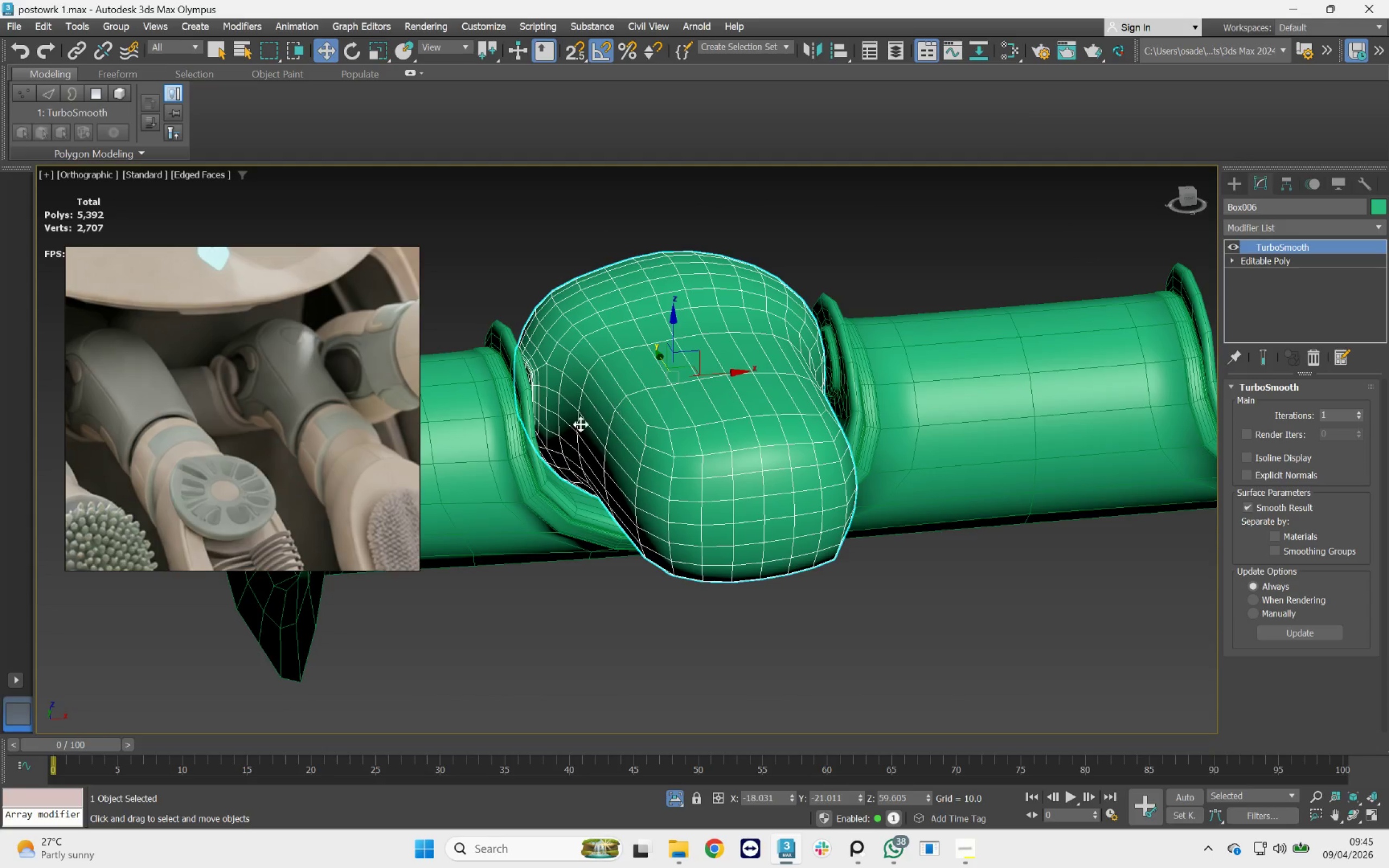 
scroll: coordinate [669, 423], scroll_direction: up, amount: 3.0
 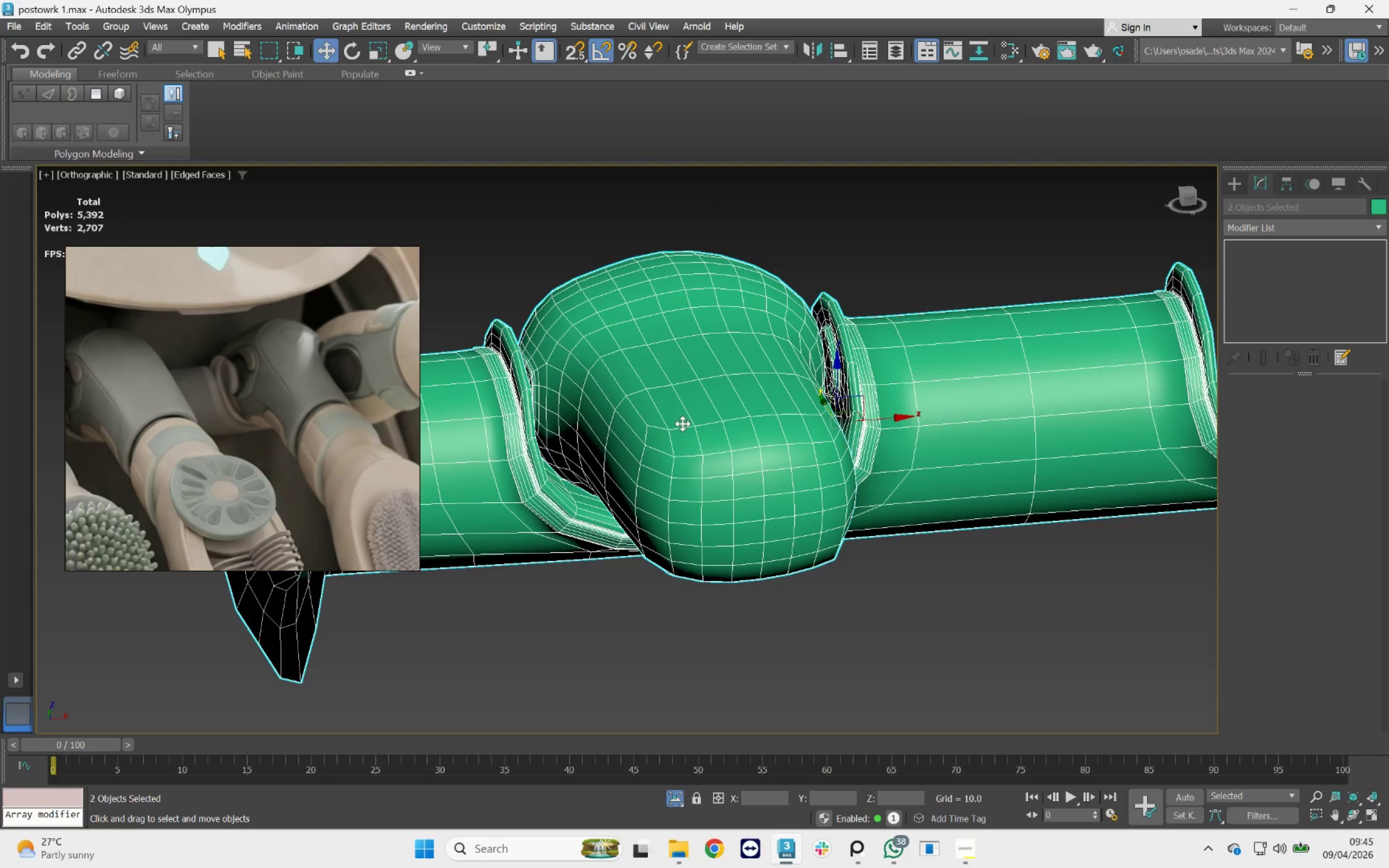 
scroll: coordinate [590, 424], scroll_direction: down, amount: 1.0
 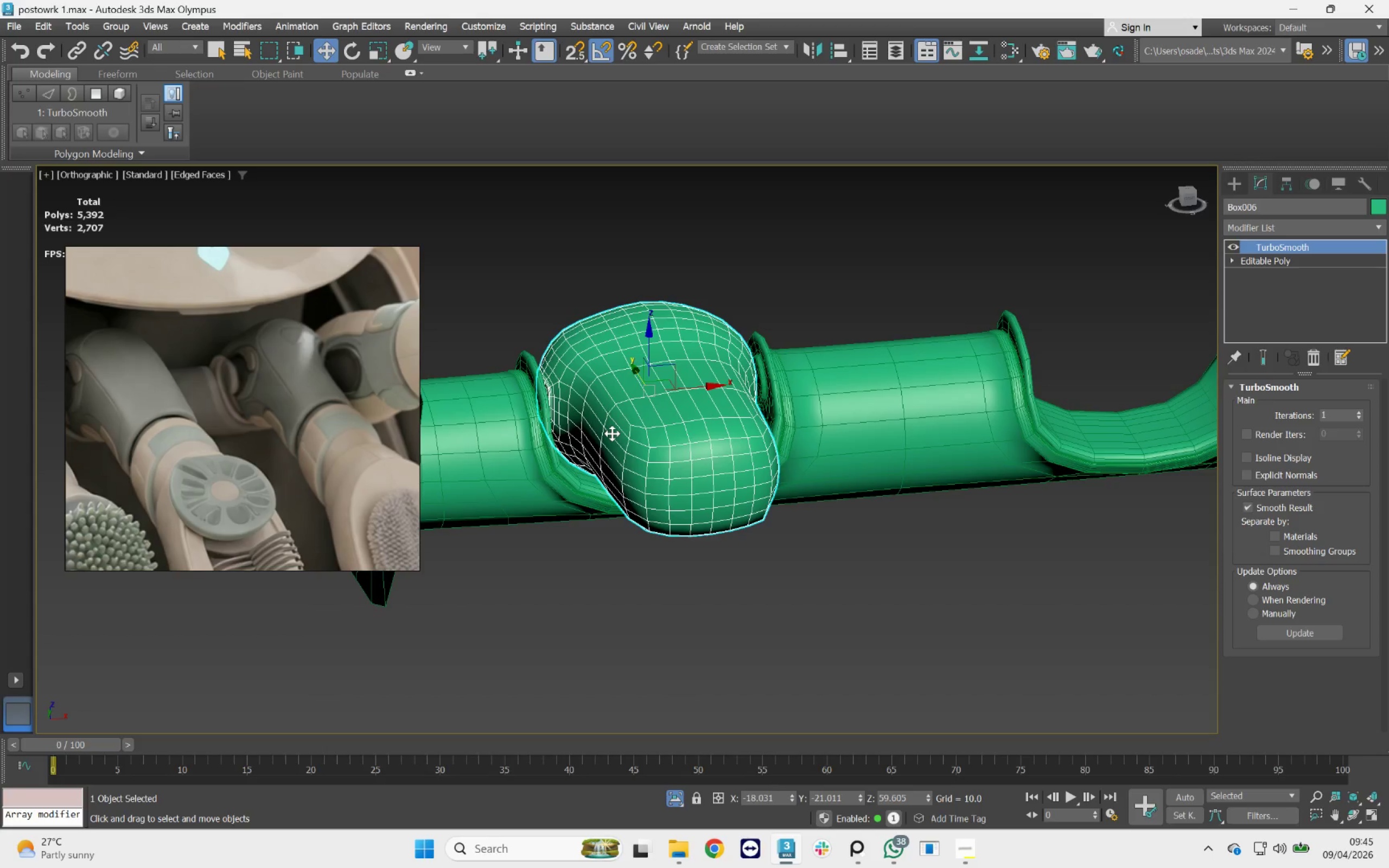 
hold_key(key=AltLeft, duration=2.93)
 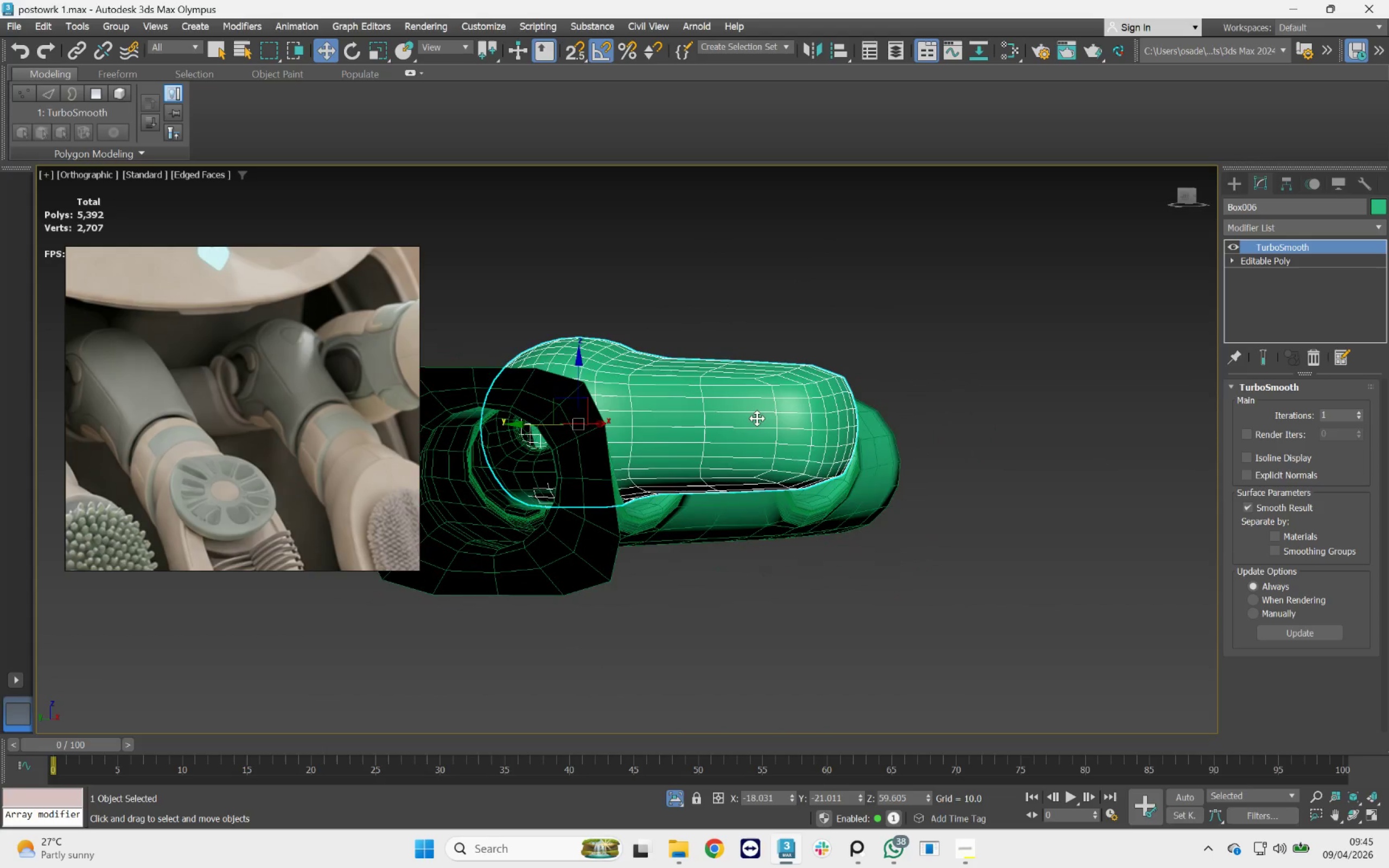 
left_click([757, 418])
 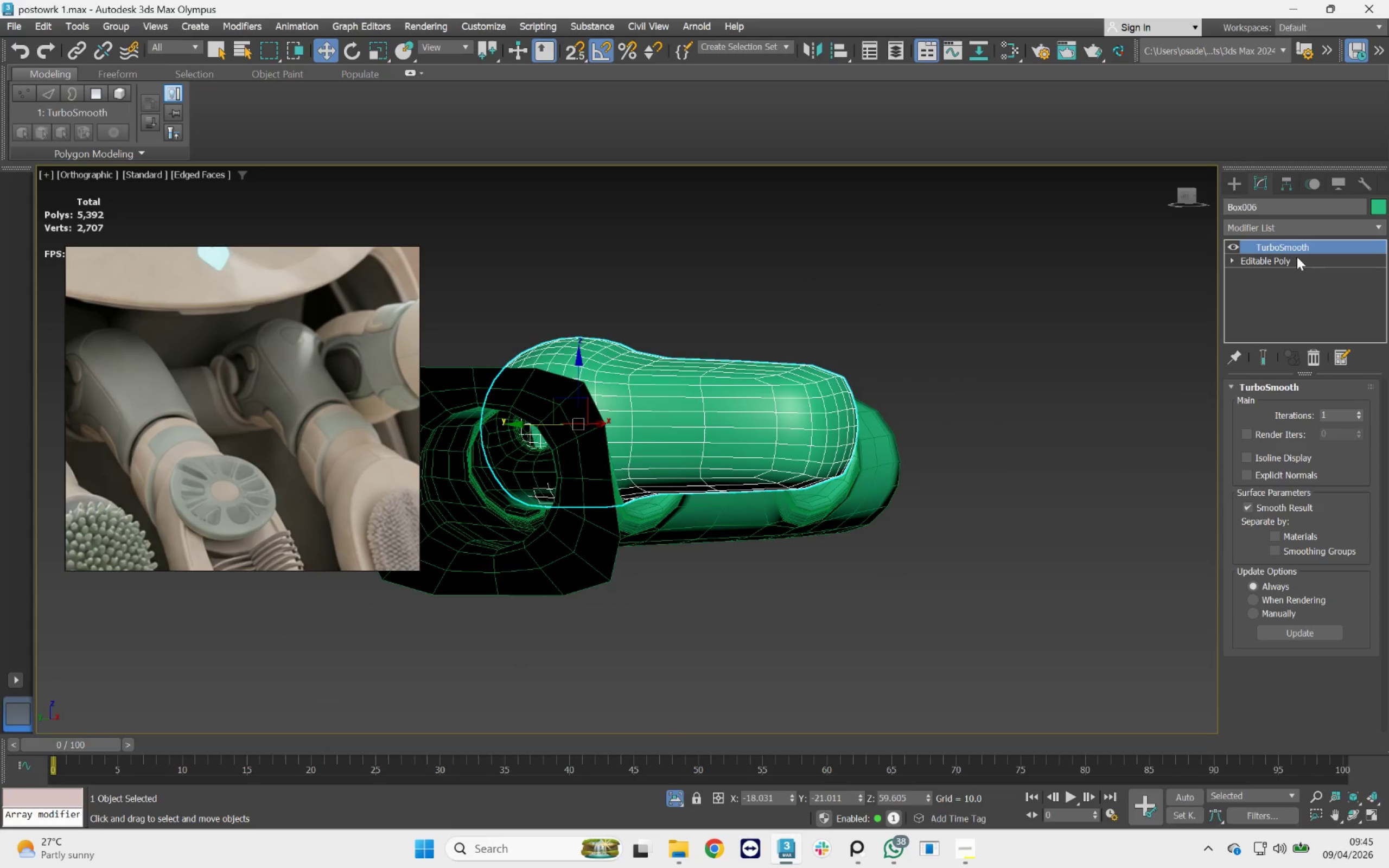 
left_click([1291, 263])
 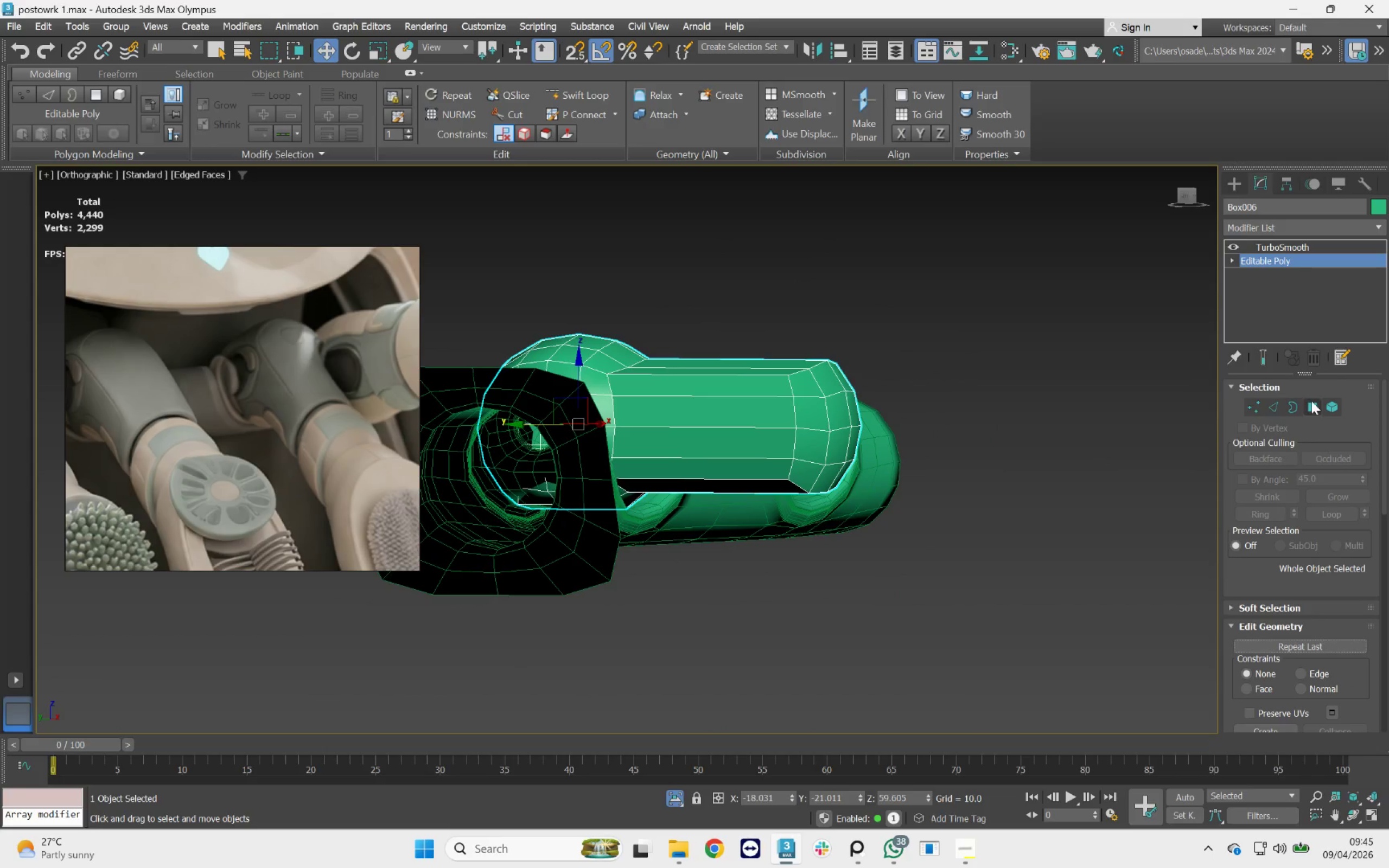 
left_click([1314, 405])
 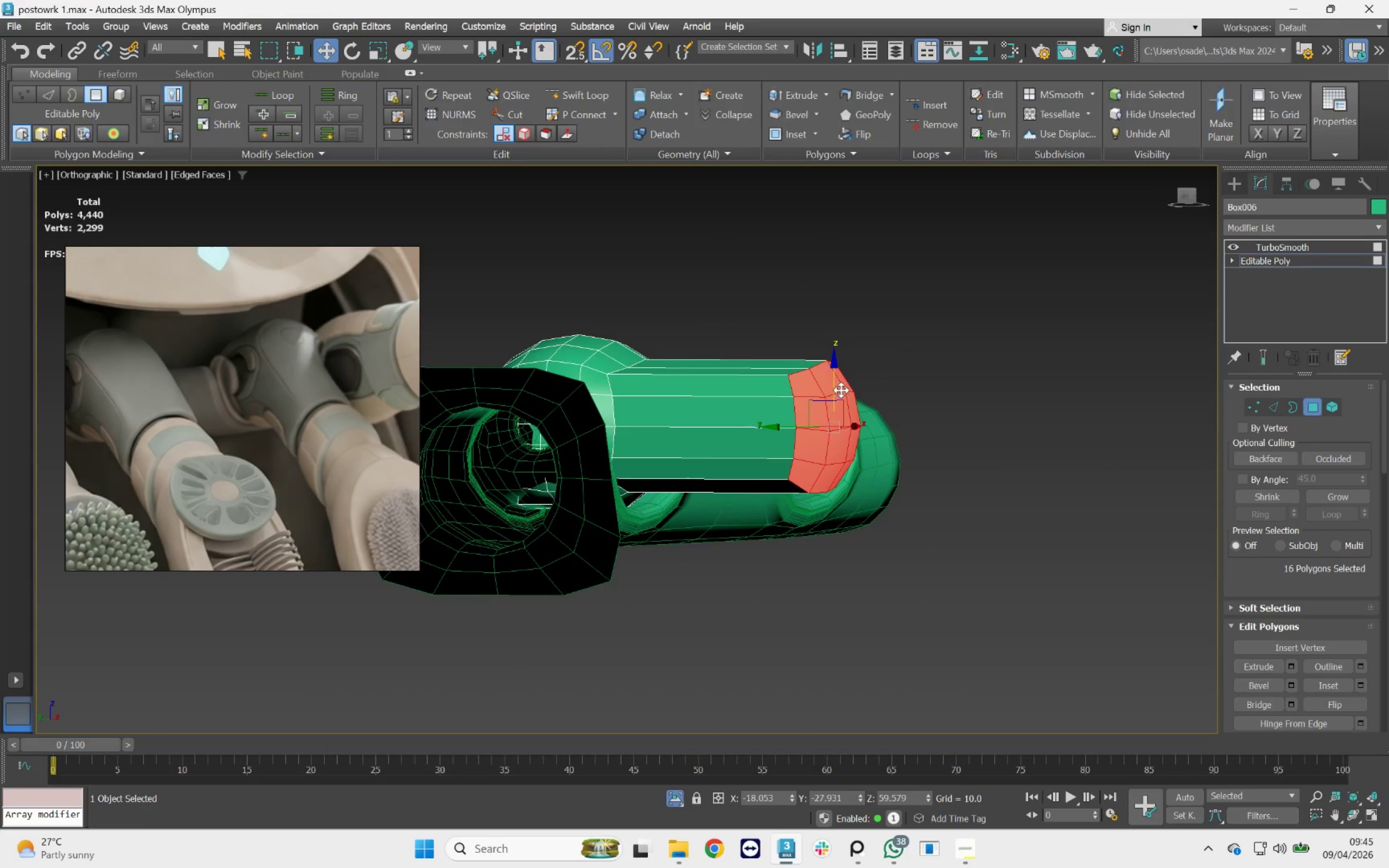 
left_click_drag(start_coordinate=[834, 385], to_coordinate=[832, 467])
 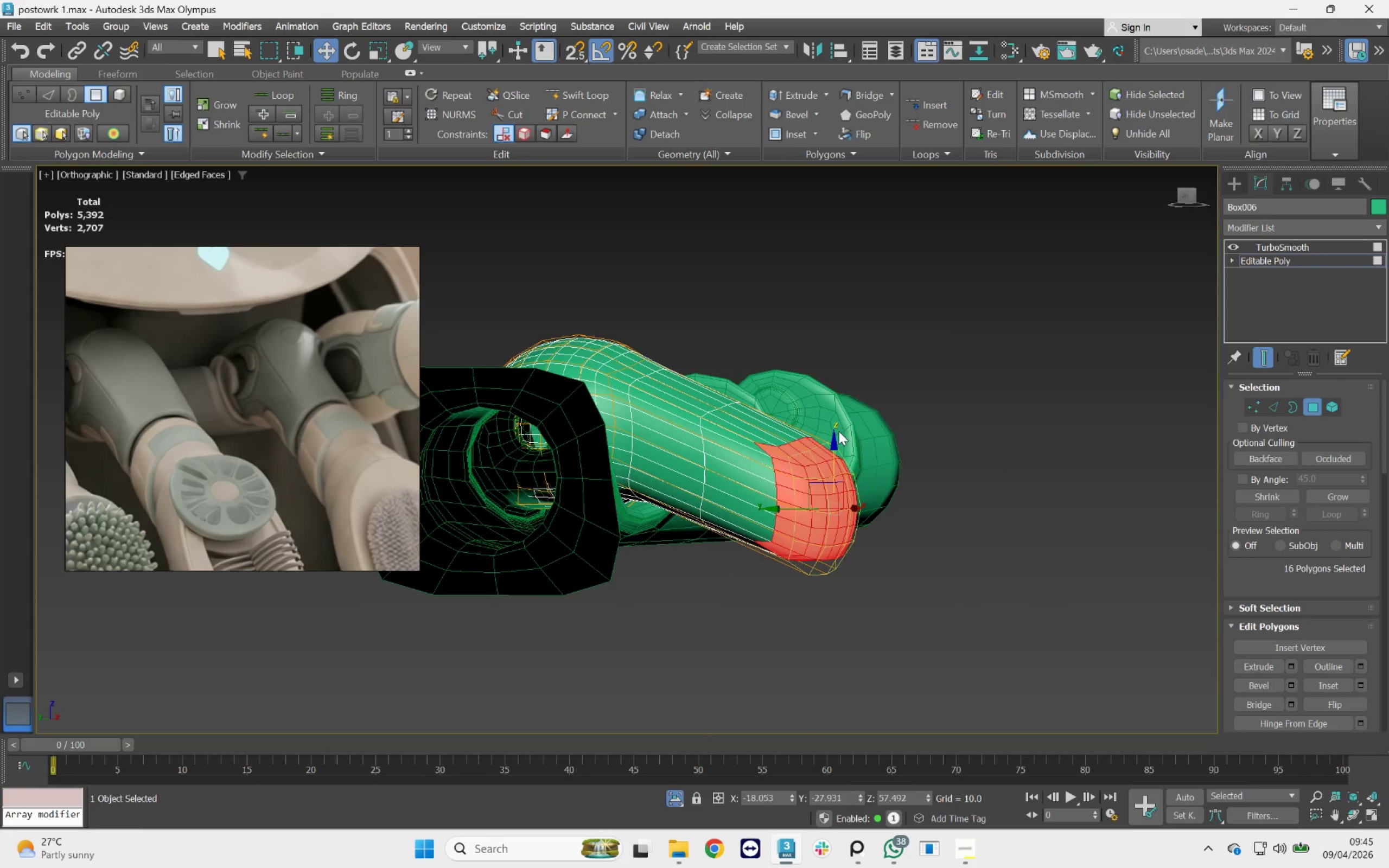 
hold_key(key=AltLeft, duration=4.61)
 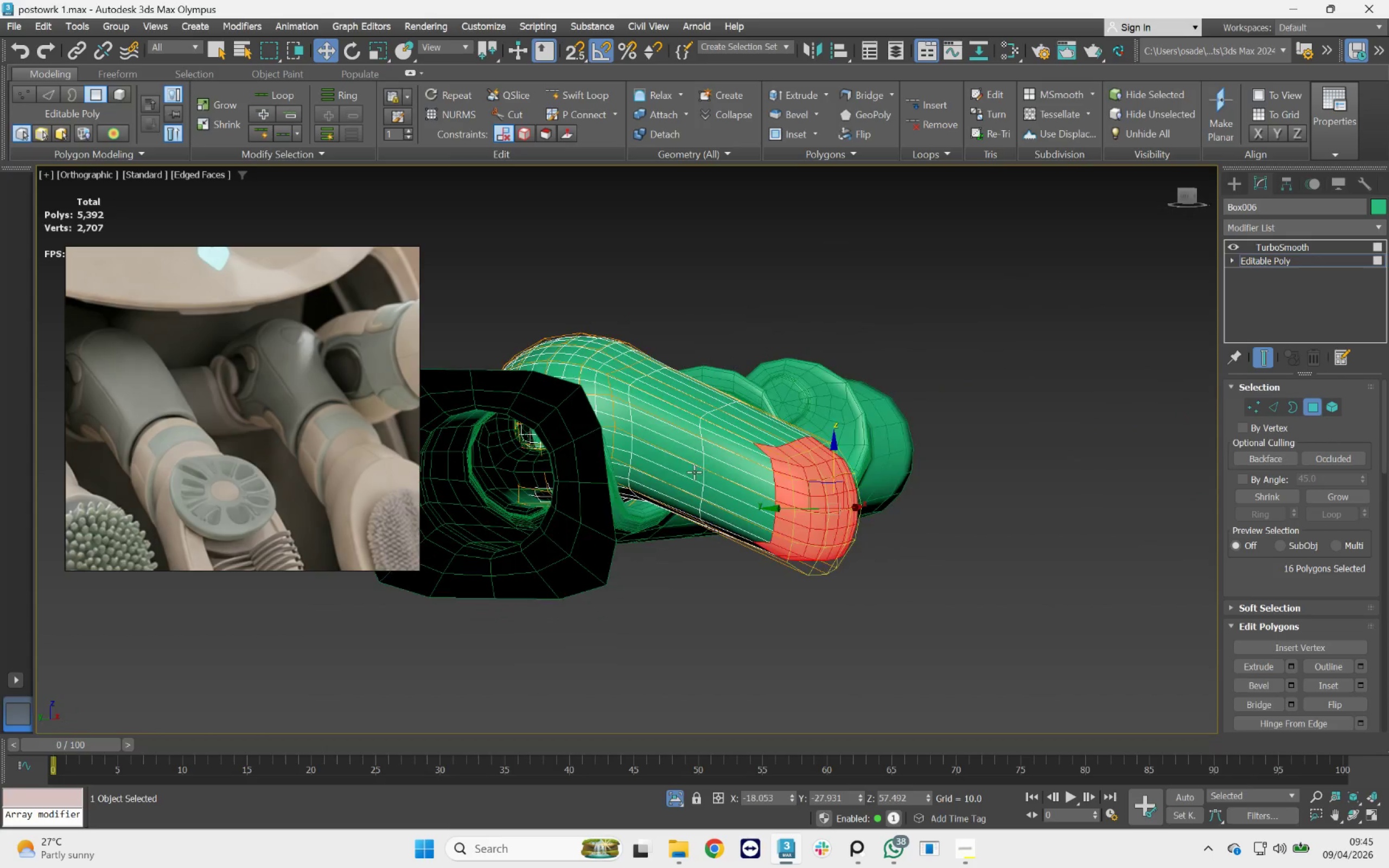 
hold_key(key=AltLeft, duration=1.44)
 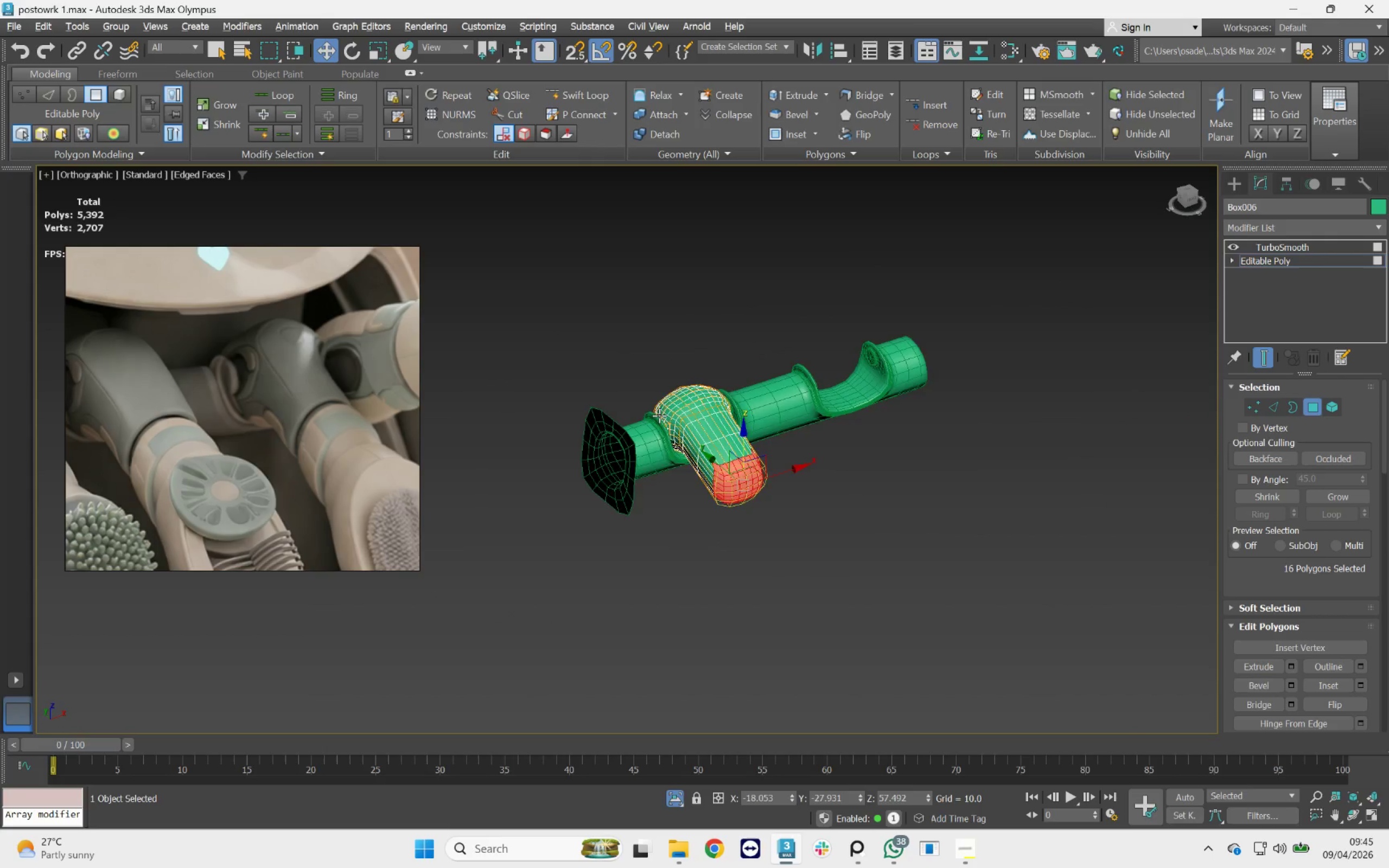 
scroll: coordinate [694, 472], scroll_direction: down, amount: 3.0
 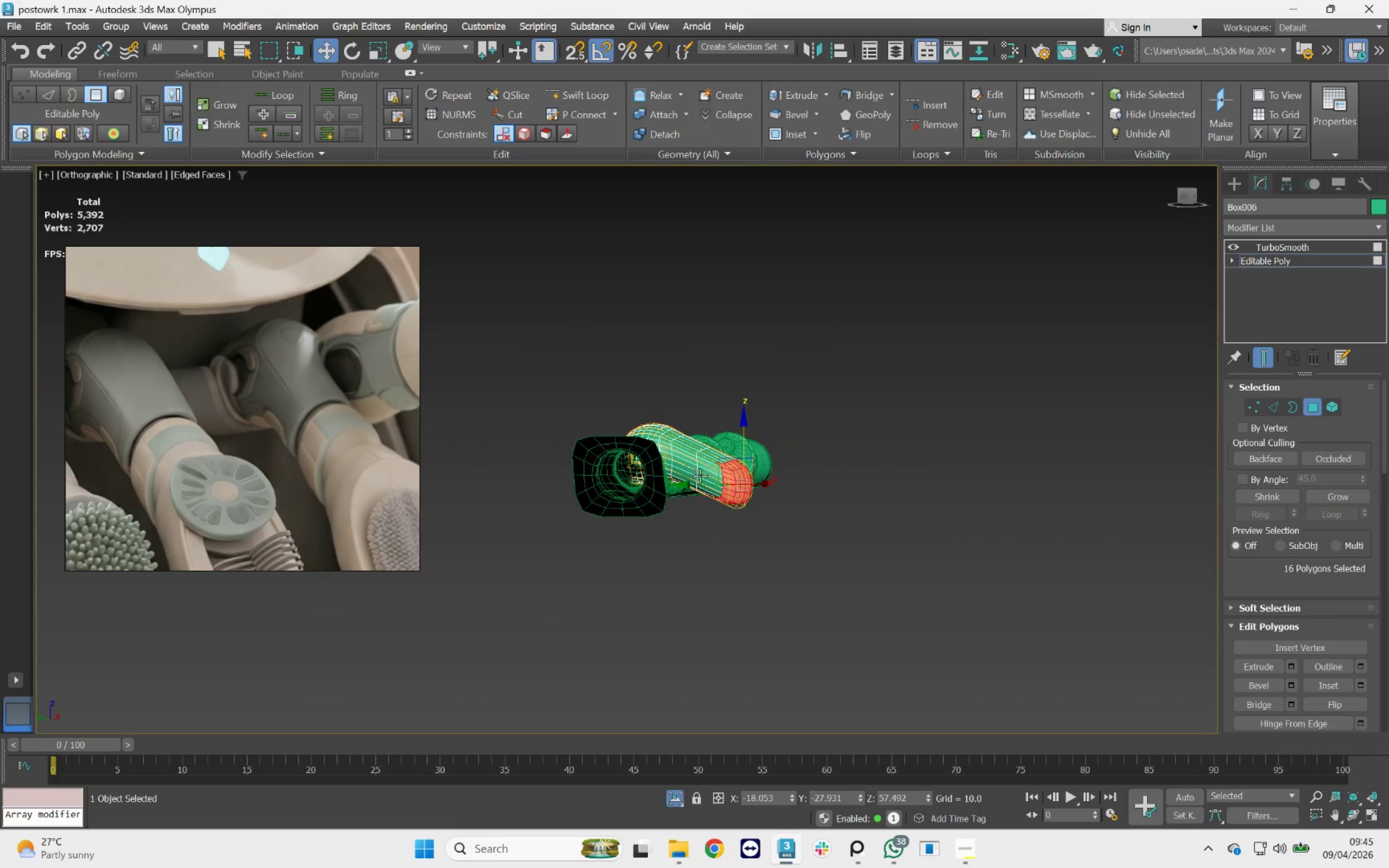 
scroll: coordinate [665, 405], scroll_direction: up, amount: 3.0
 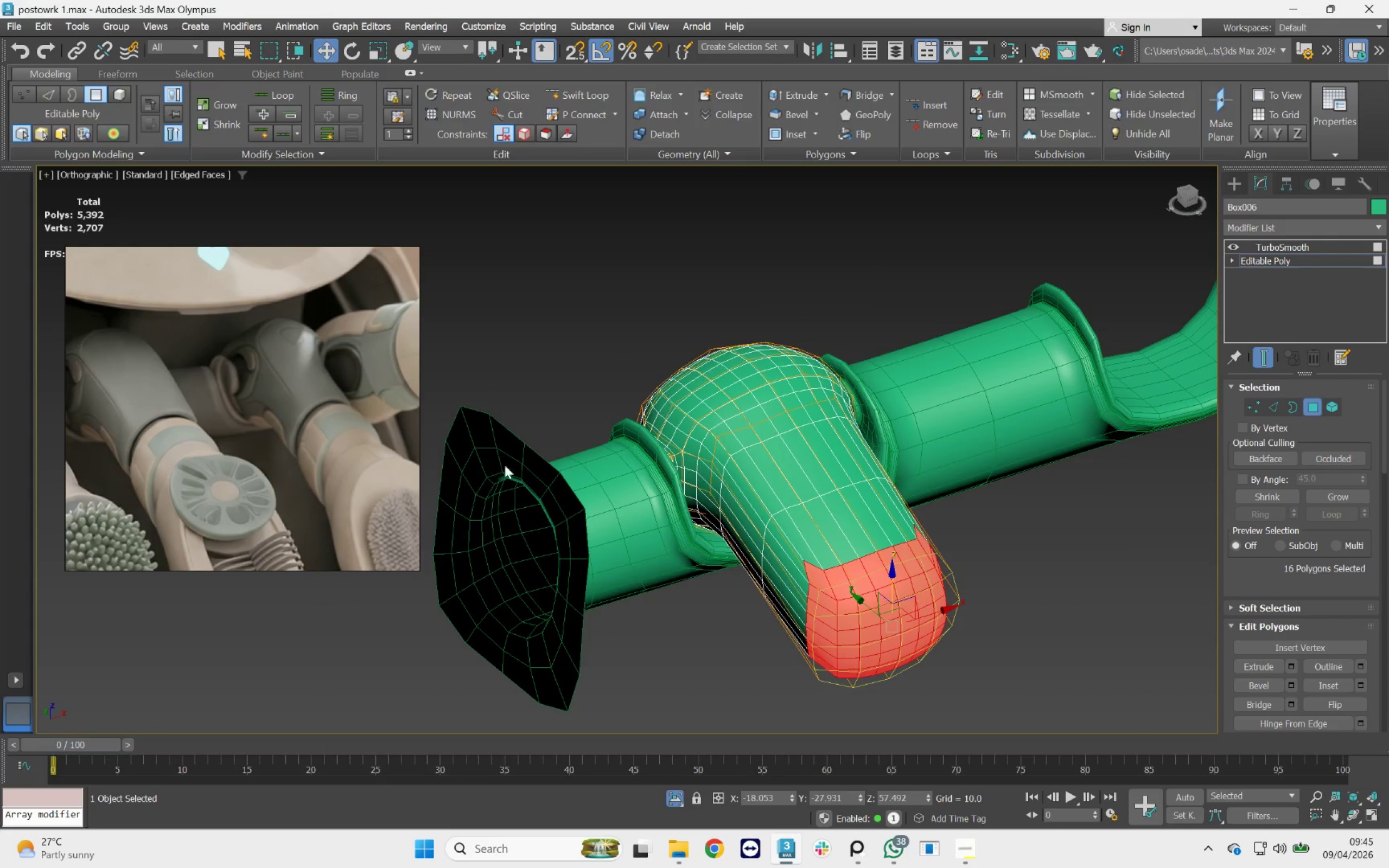 
hold_key(key=AltLeft, duration=1.63)
 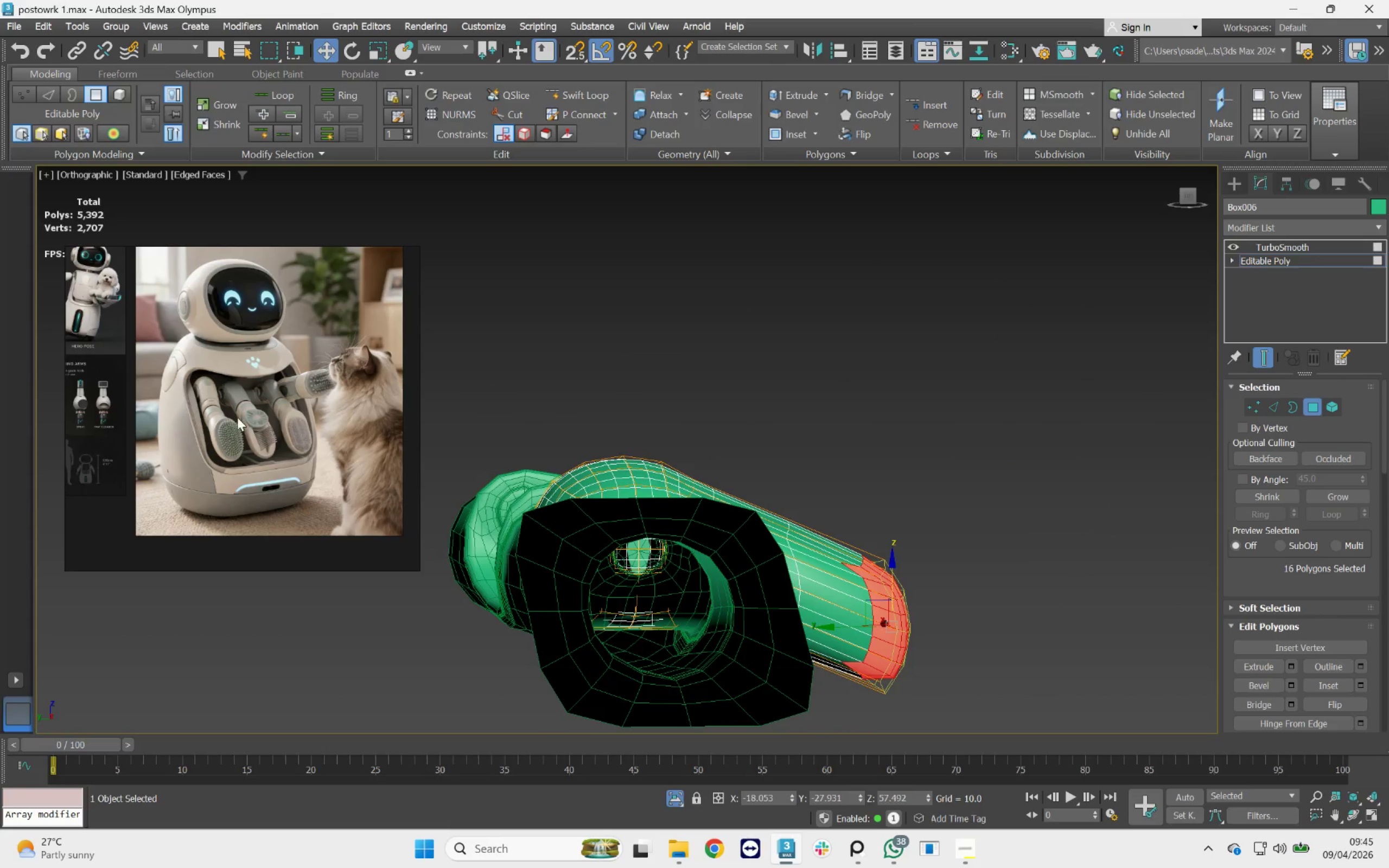 
scroll: coordinate [225, 392], scroll_direction: down, amount: 13.0
 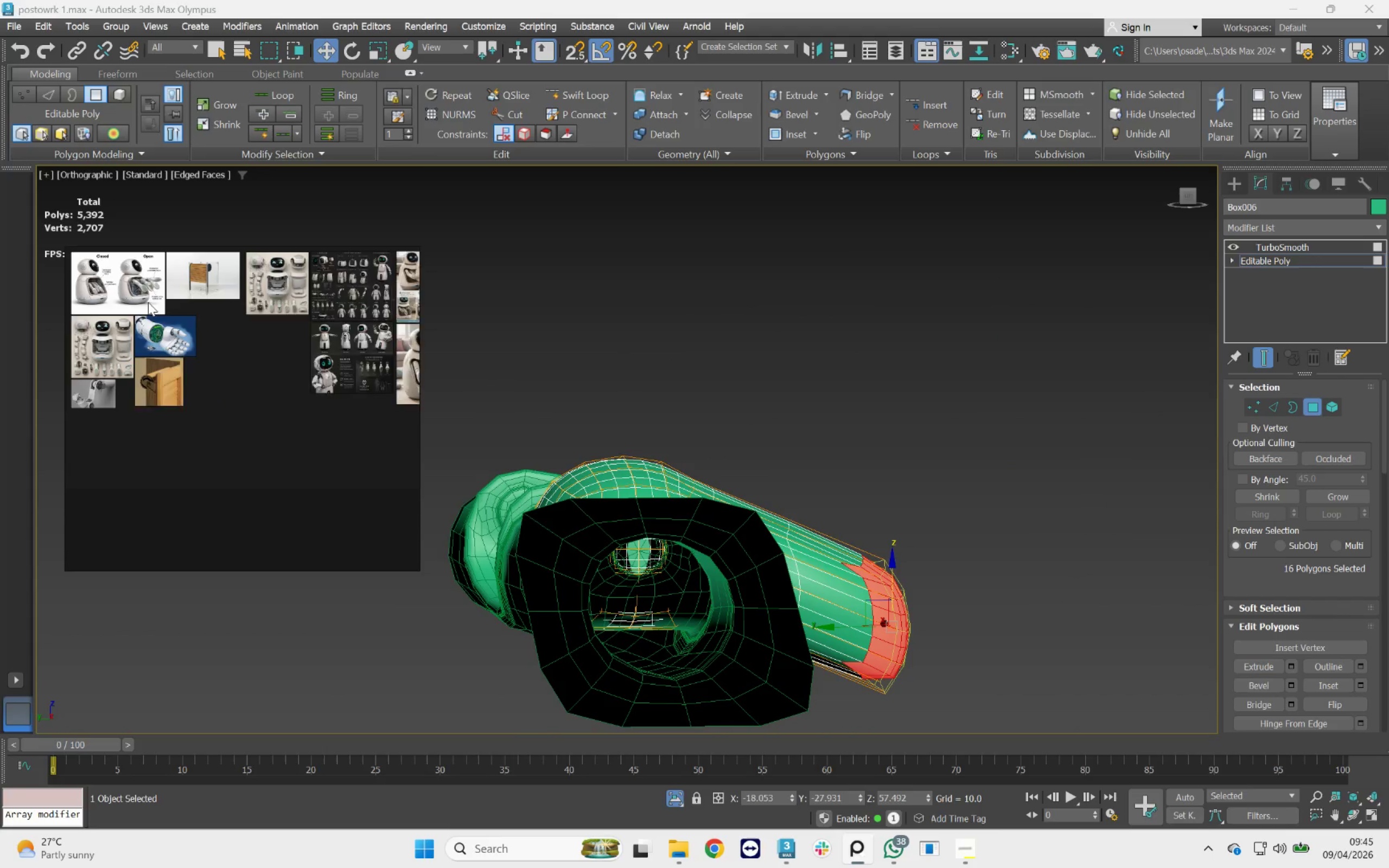 
scroll: coordinate [190, 340], scroll_direction: up, amount: 14.0
 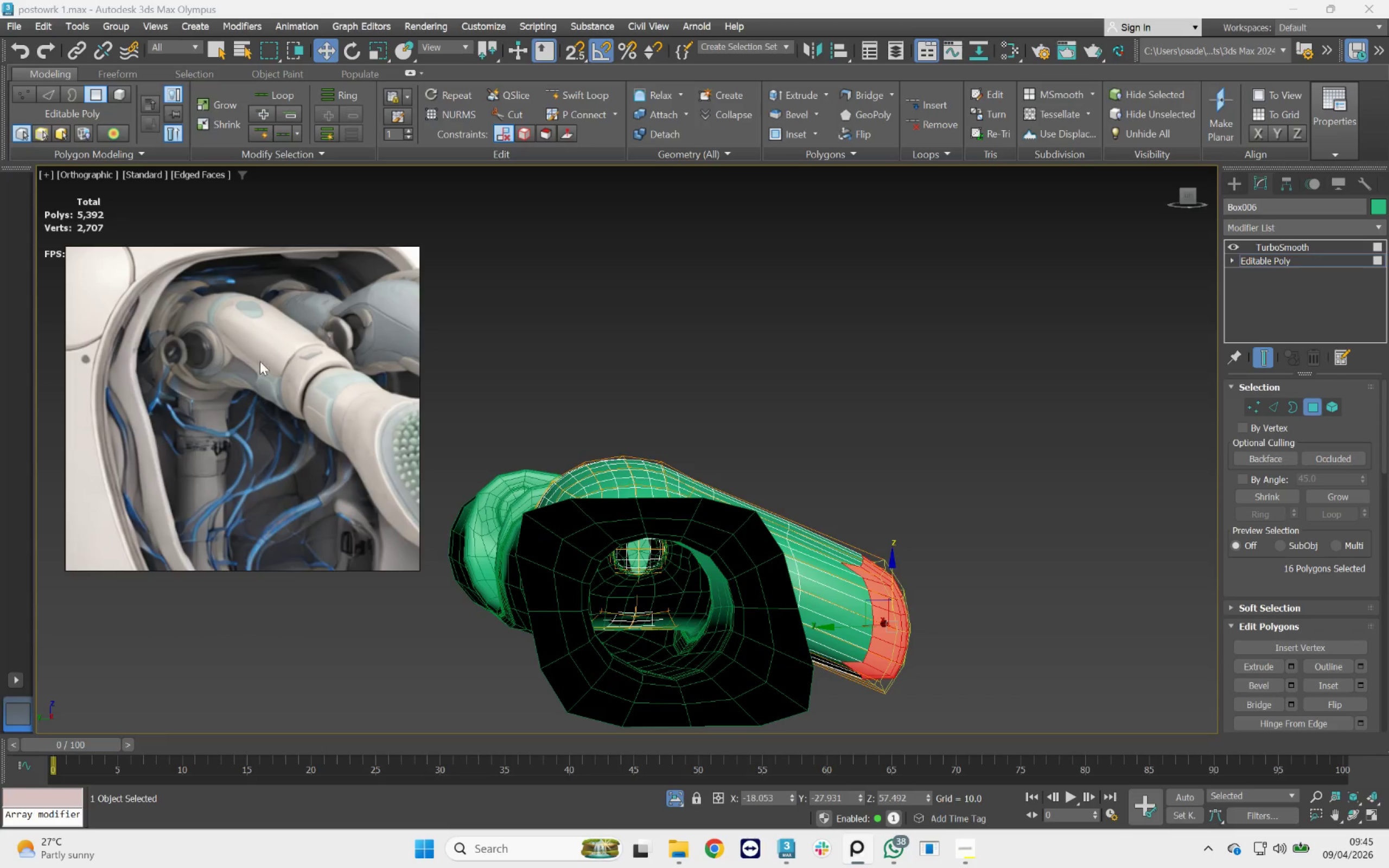 
scroll: coordinate [243, 361], scroll_direction: down, amount: 1.0
 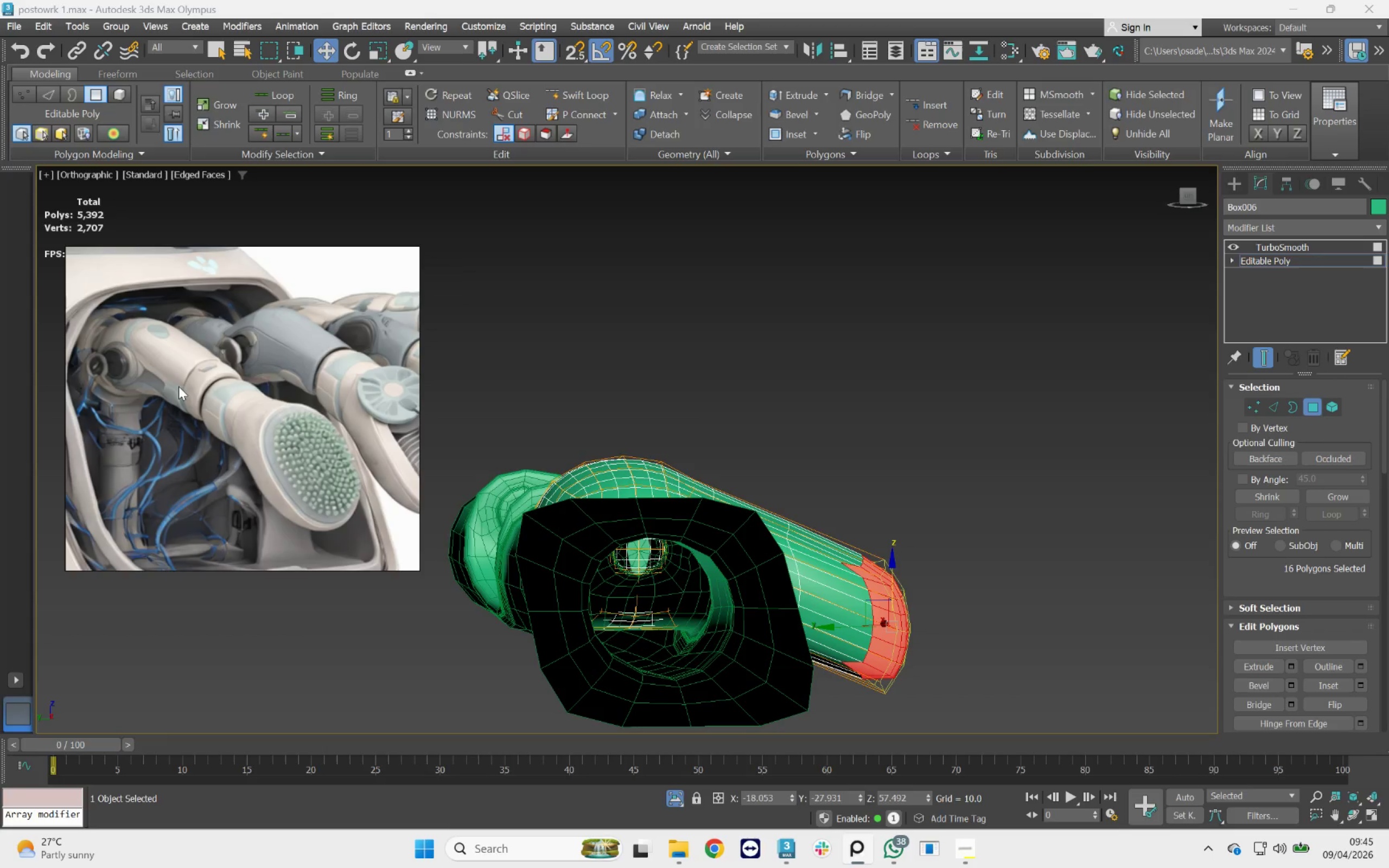 
wait(16.13)
 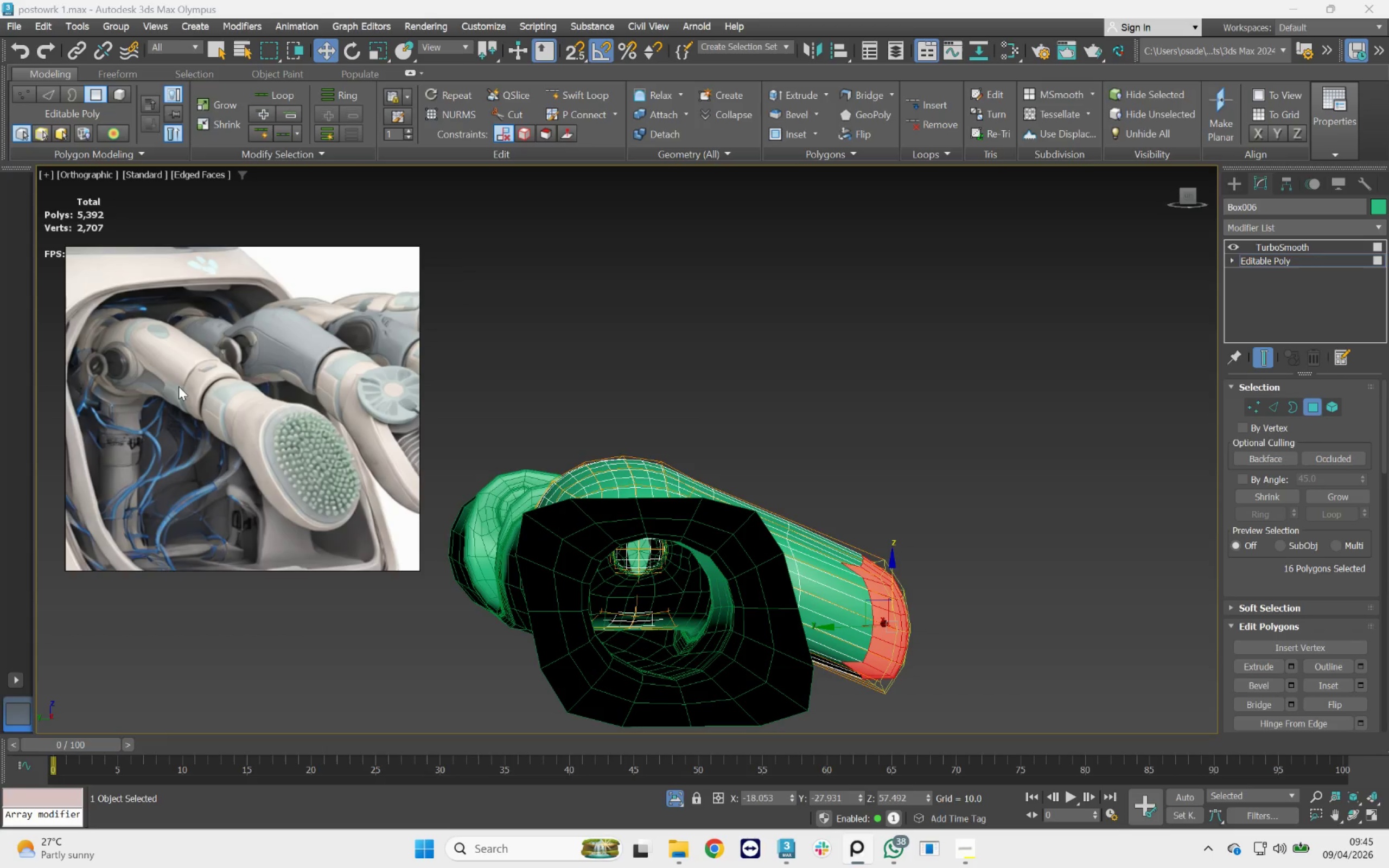 
scroll: coordinate [954, 458], scroll_direction: down, amount: 2.0
 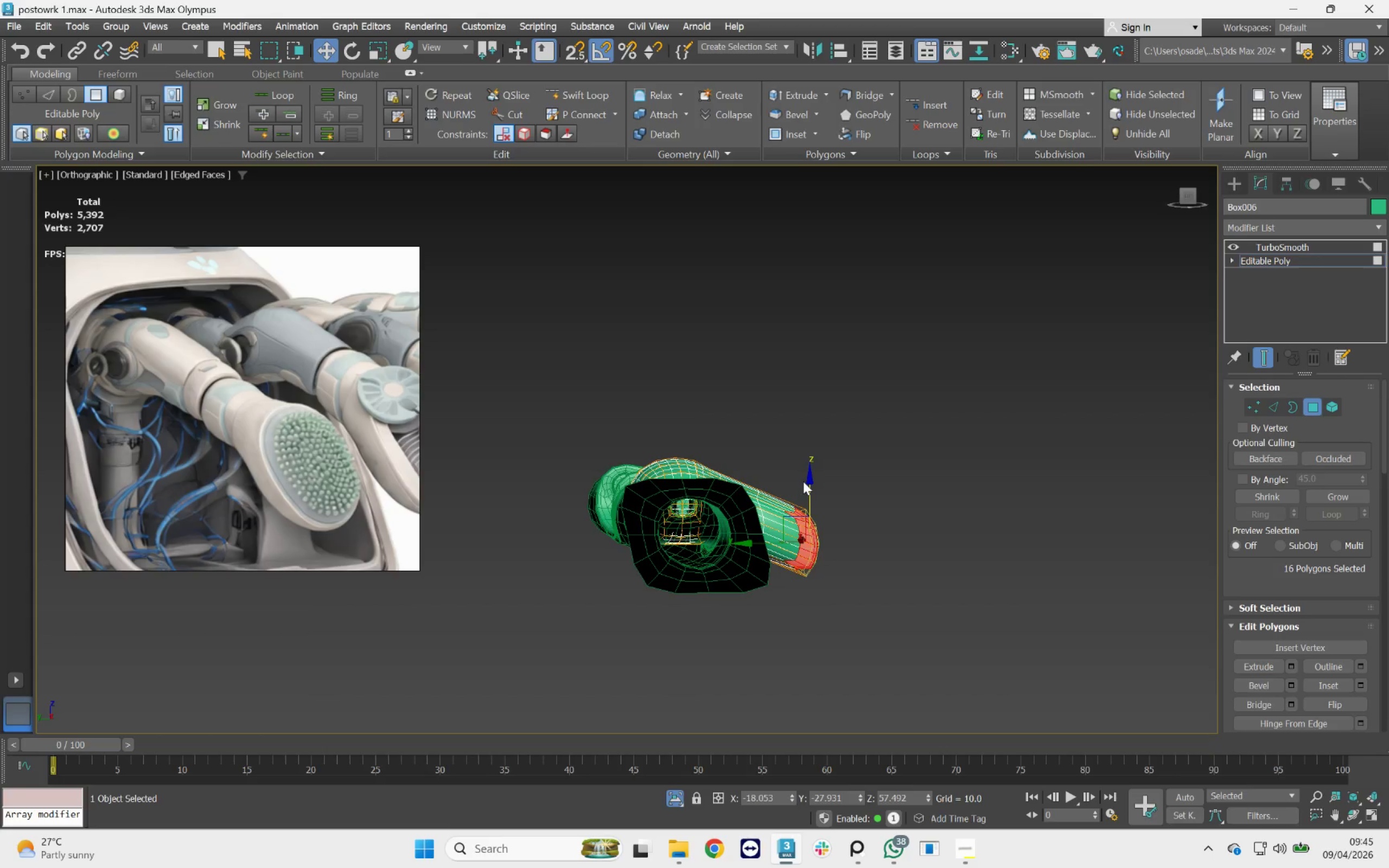 
wait(7.74)
 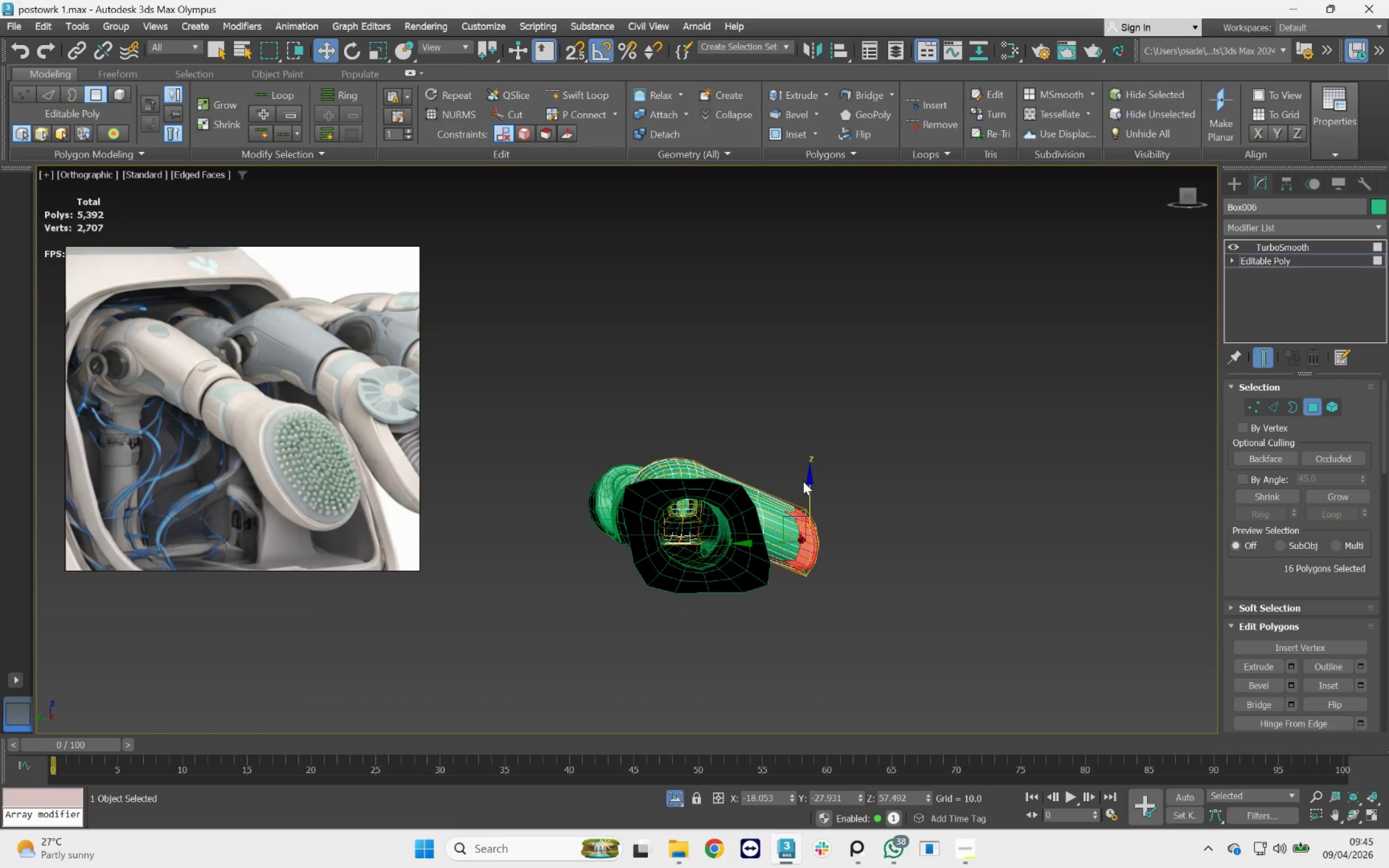 
scroll: coordinate [799, 516], scroll_direction: down, amount: 1.0
 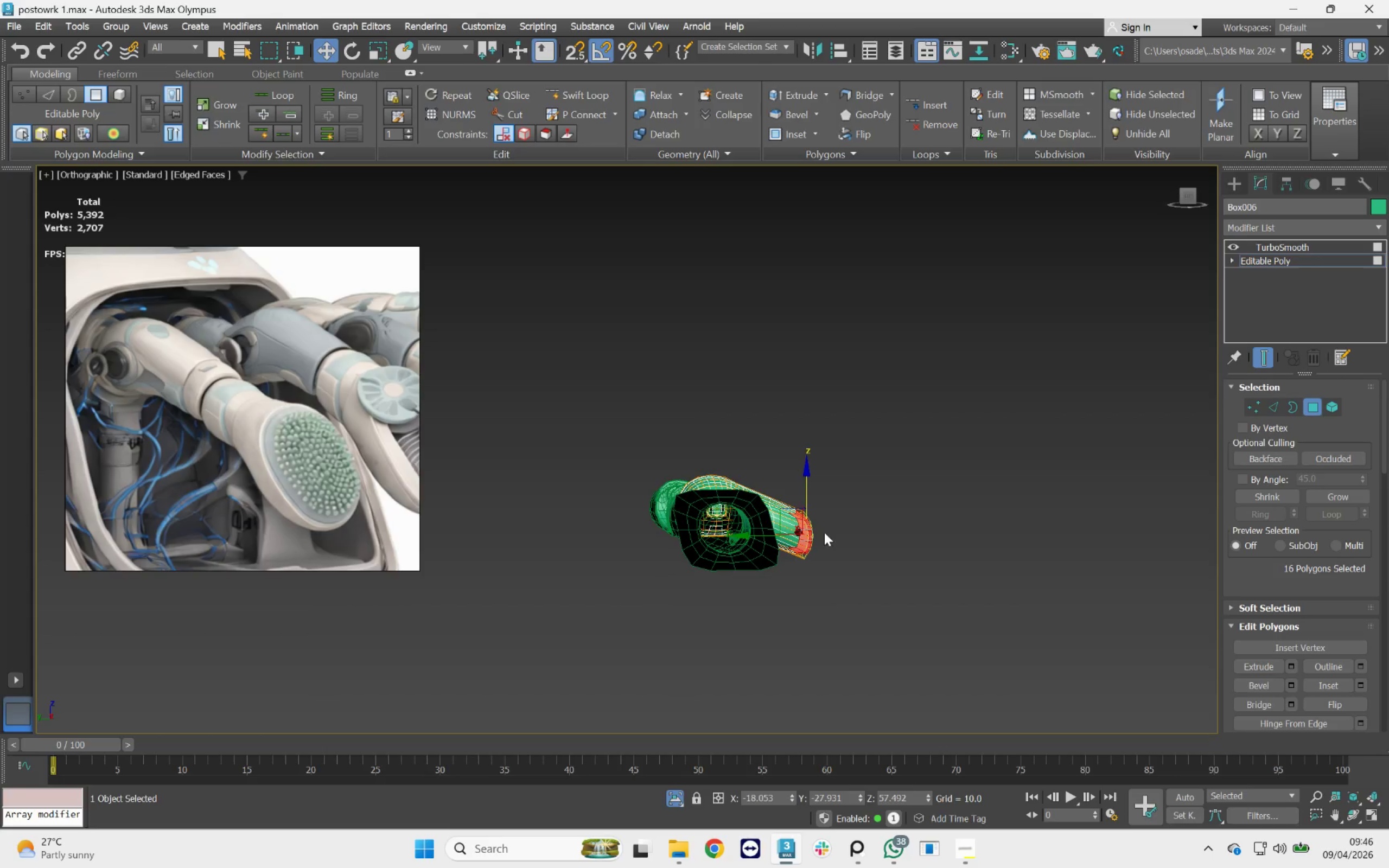 
hold_key(key=AltLeft, duration=1.2)
 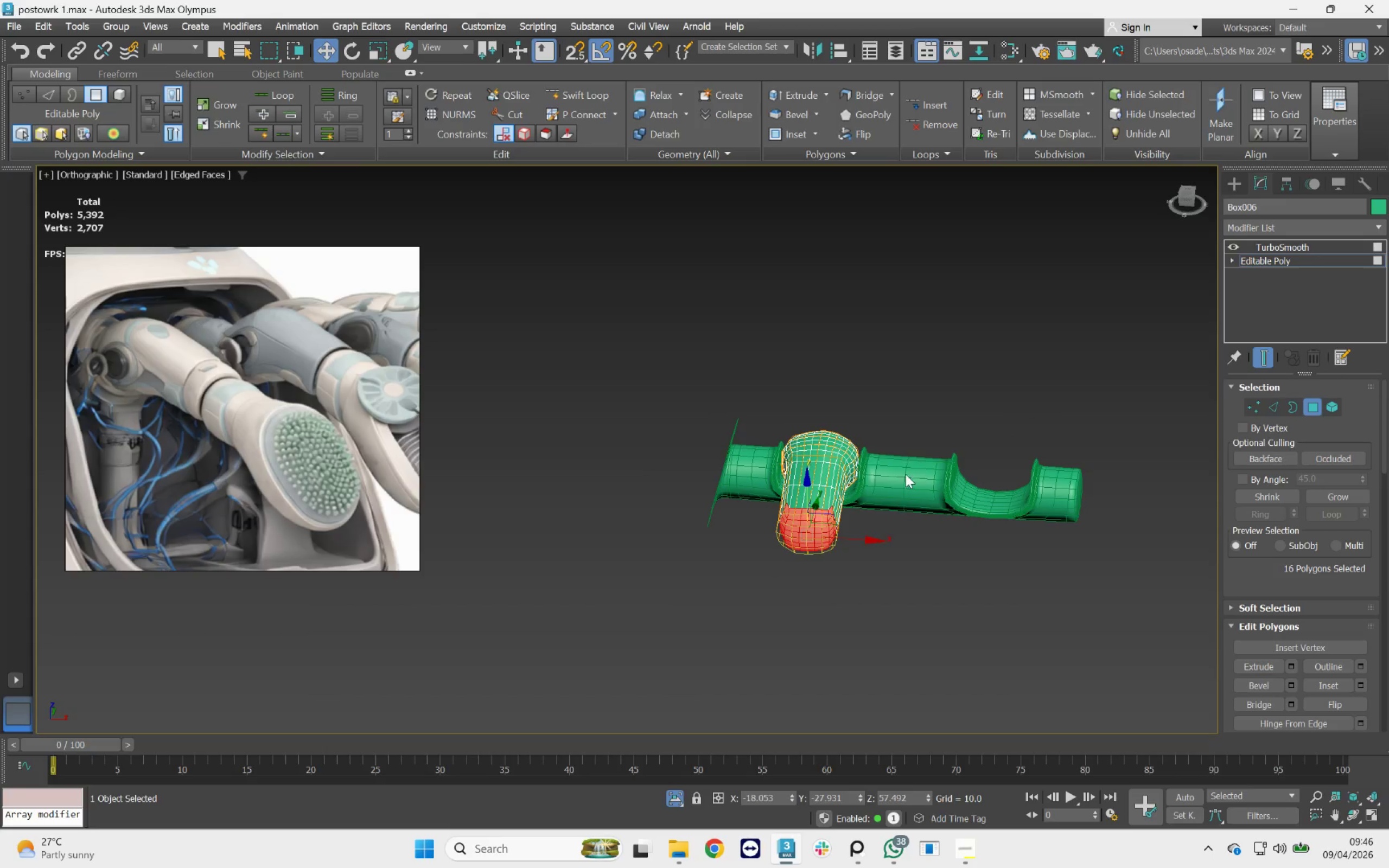 
hold_key(key=AltLeft, duration=2.12)
 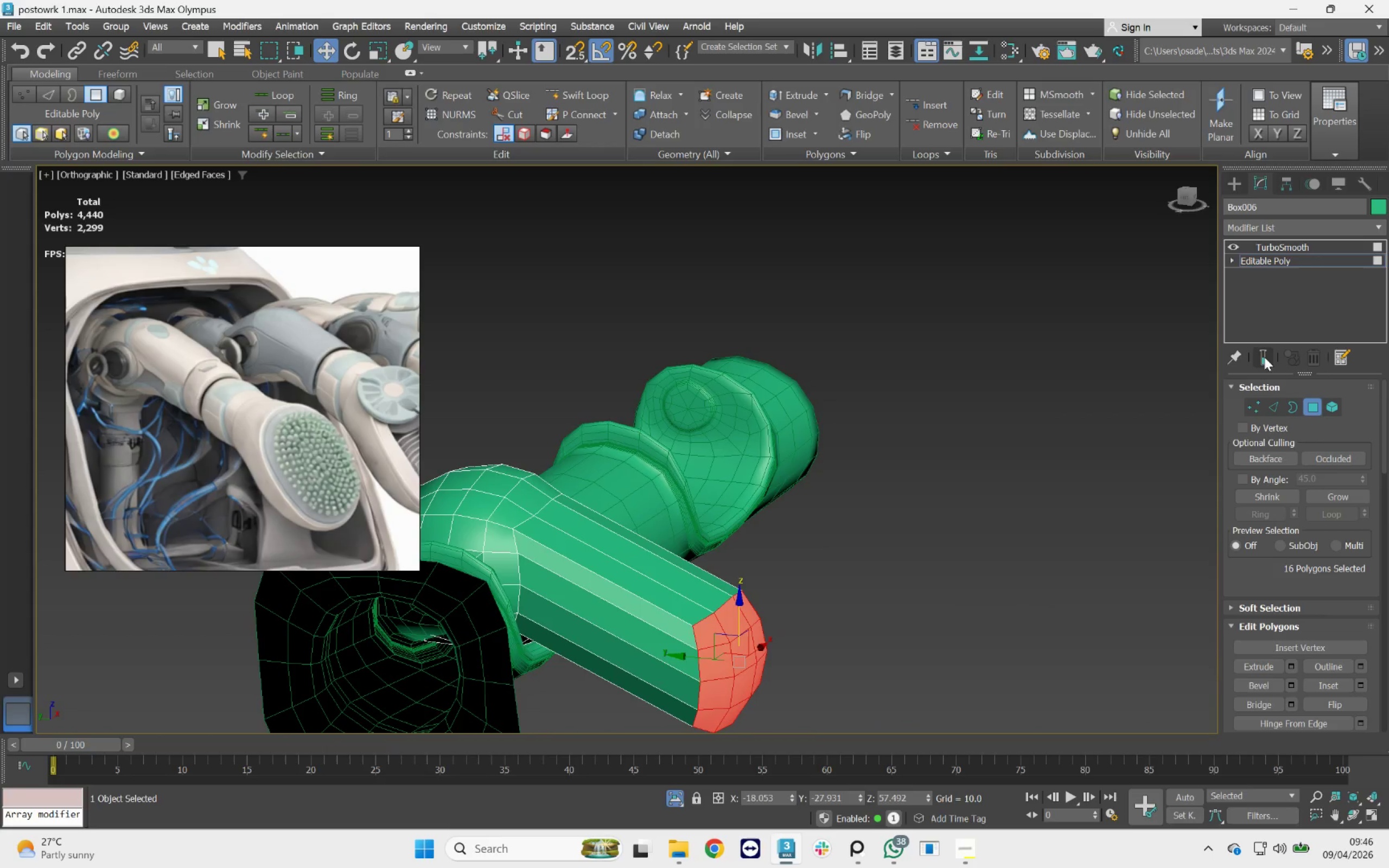 
scroll: coordinate [751, 390], scroll_direction: up, amount: 3.0
 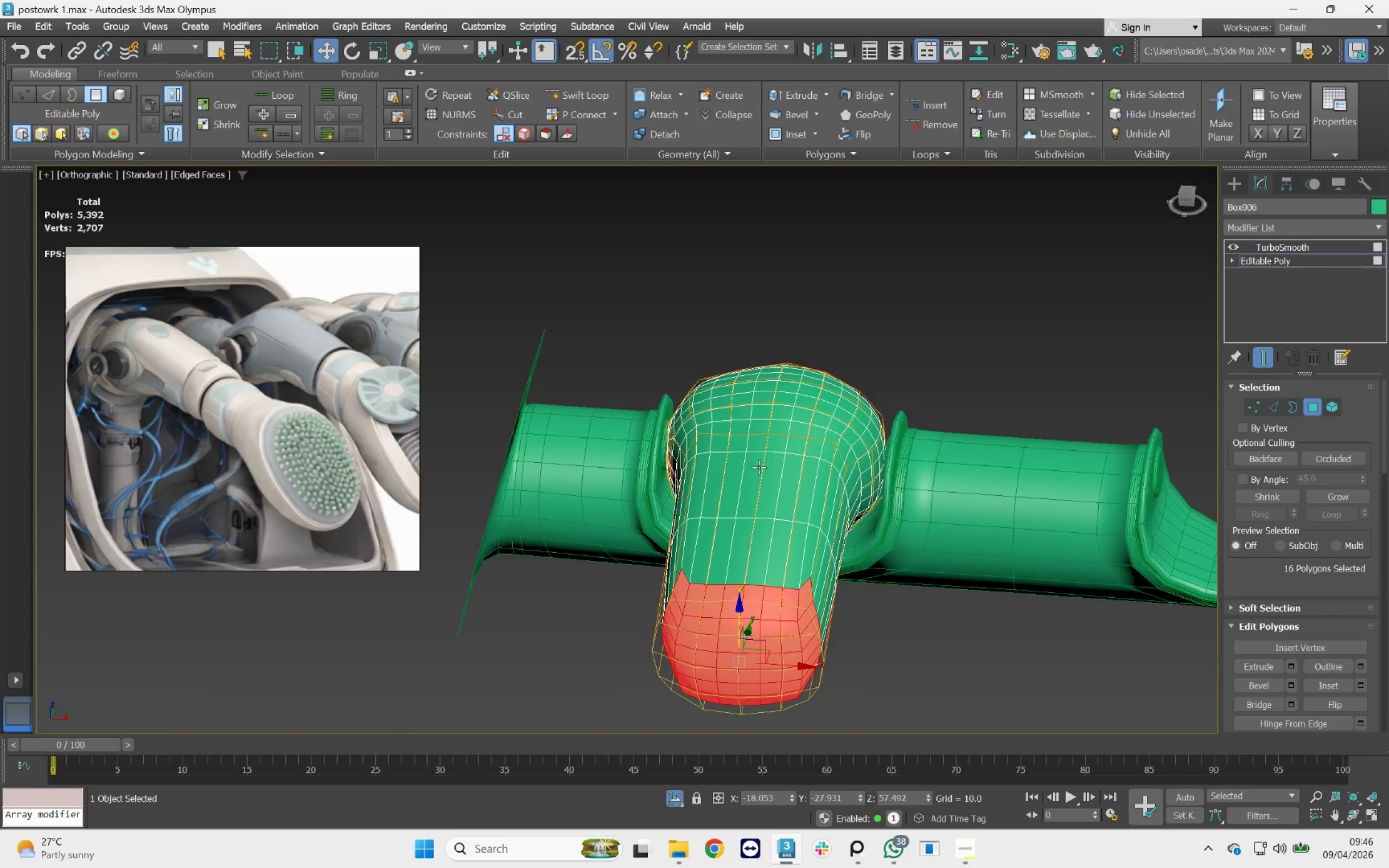 
hold_key(key=AltLeft, duration=0.98)
 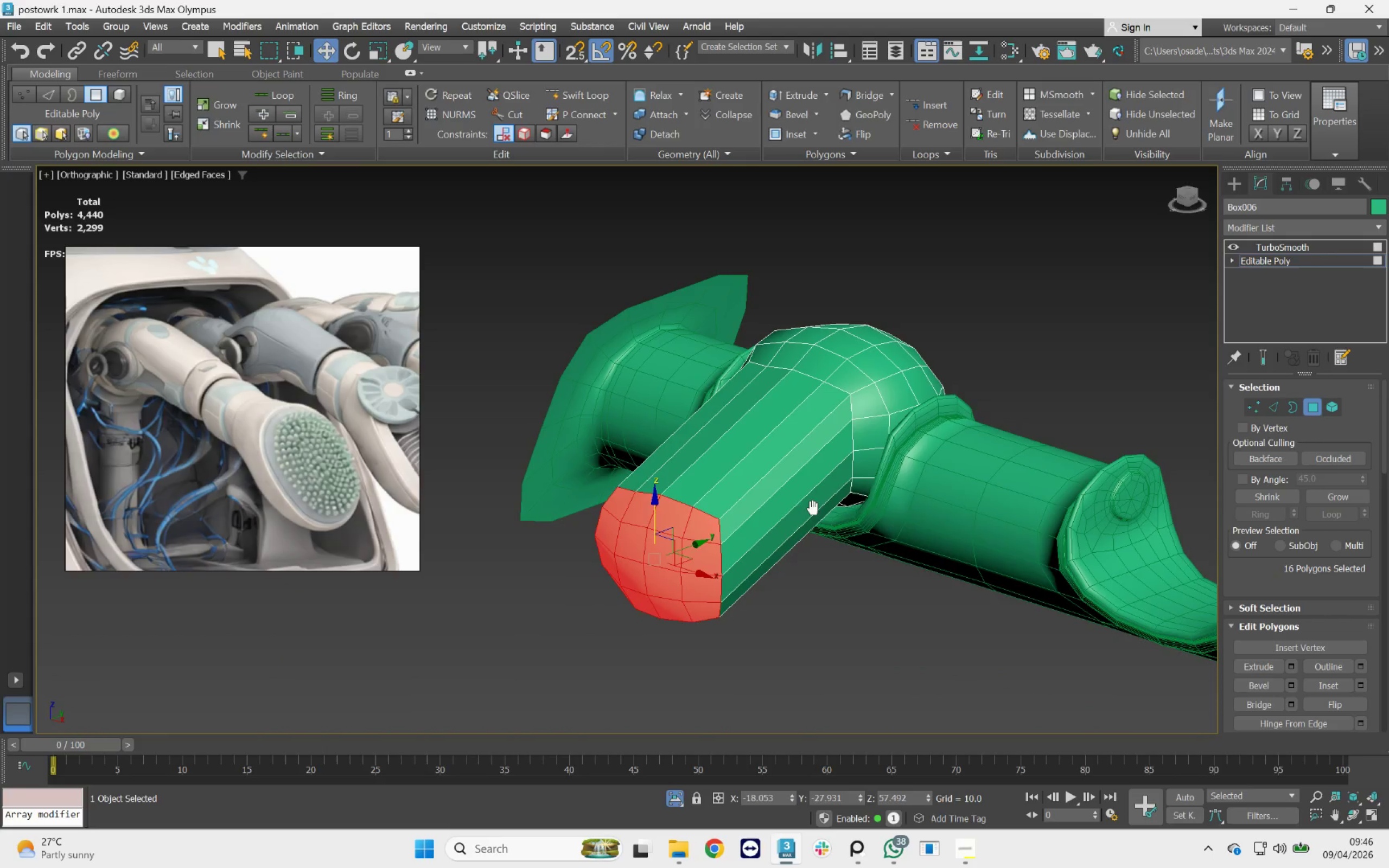 
hold_key(key=AltLeft, duration=1.39)
 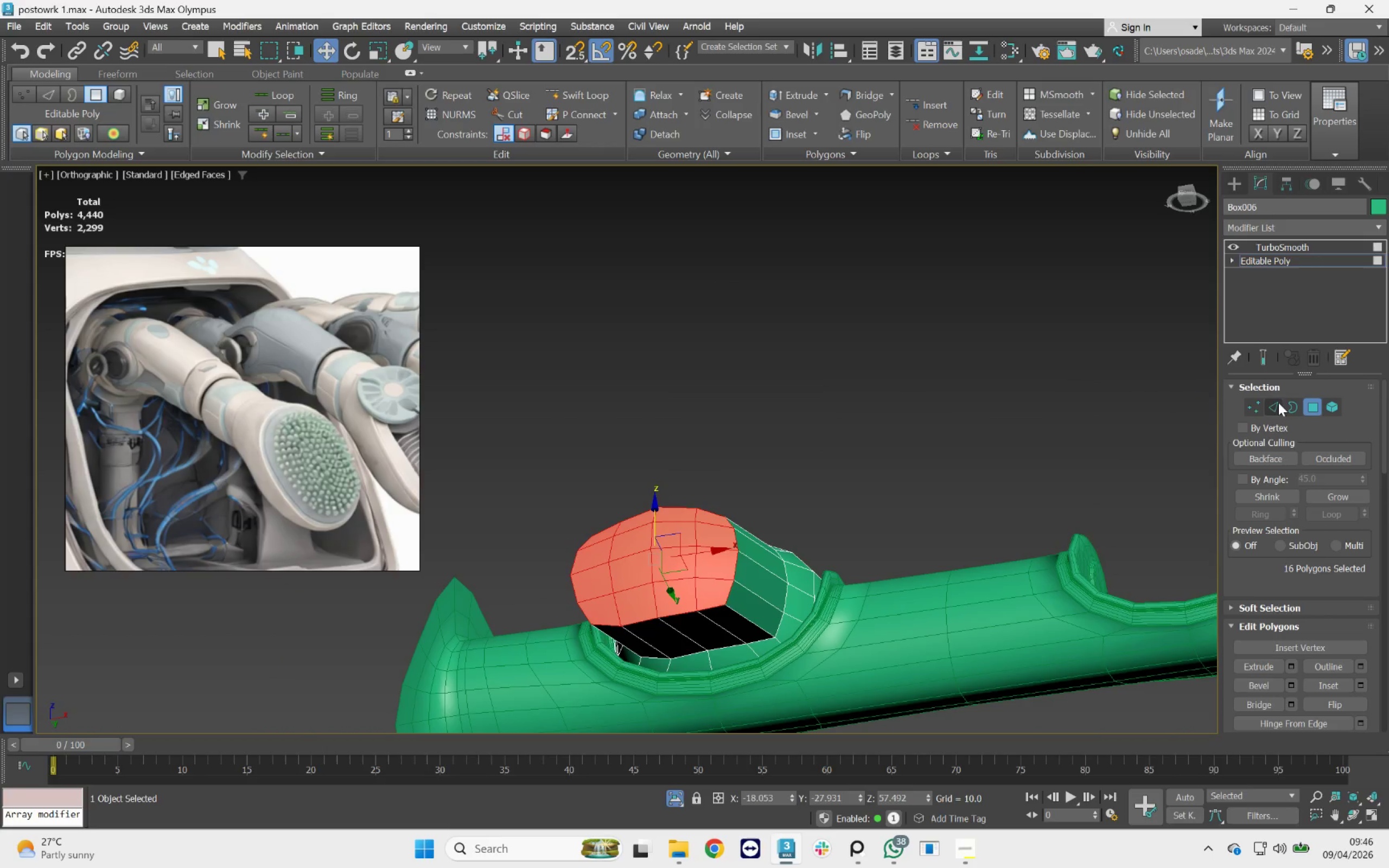 
left_click([1277, 404])
 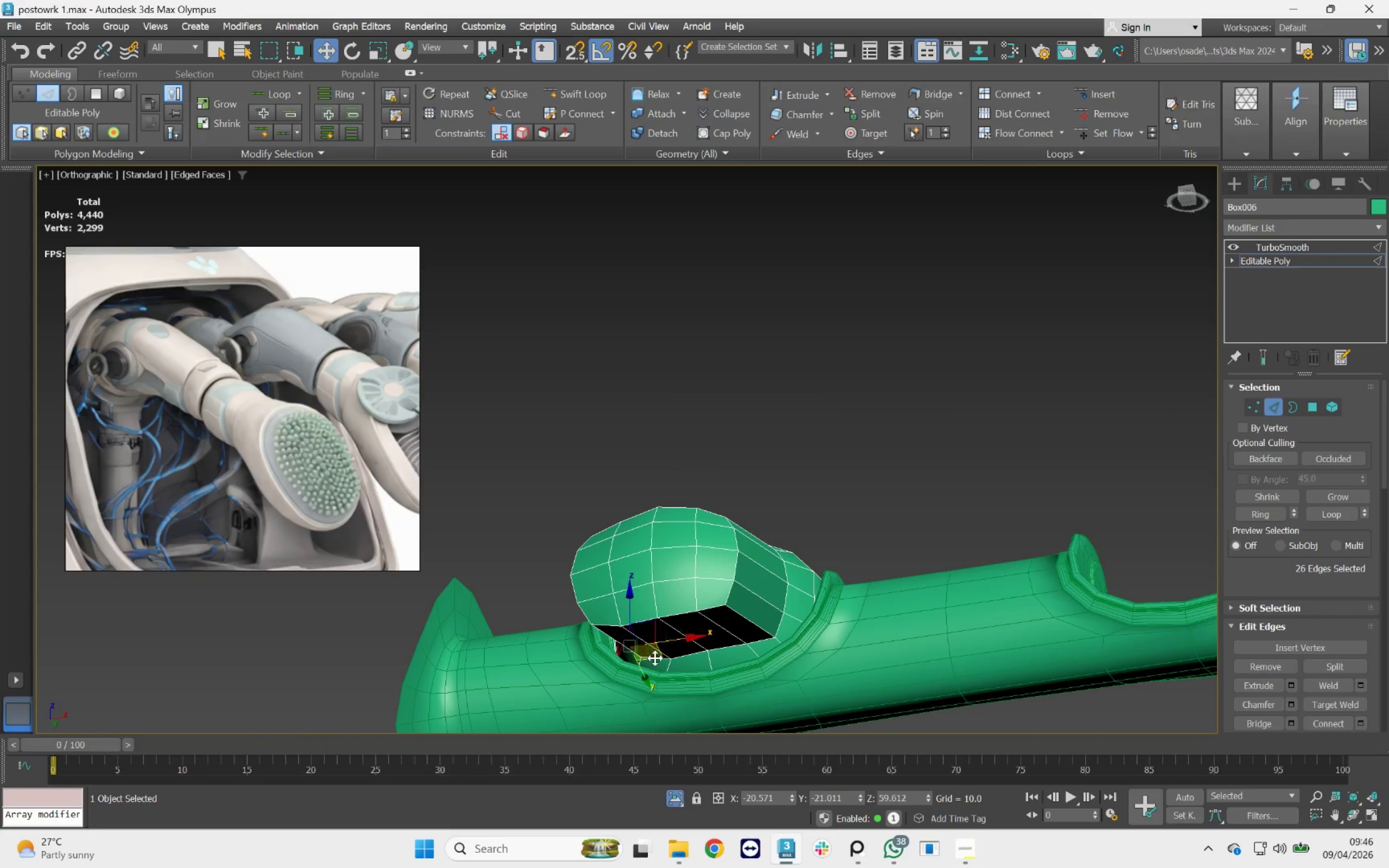 
scroll: coordinate [679, 676], scroll_direction: up, amount: 2.0
 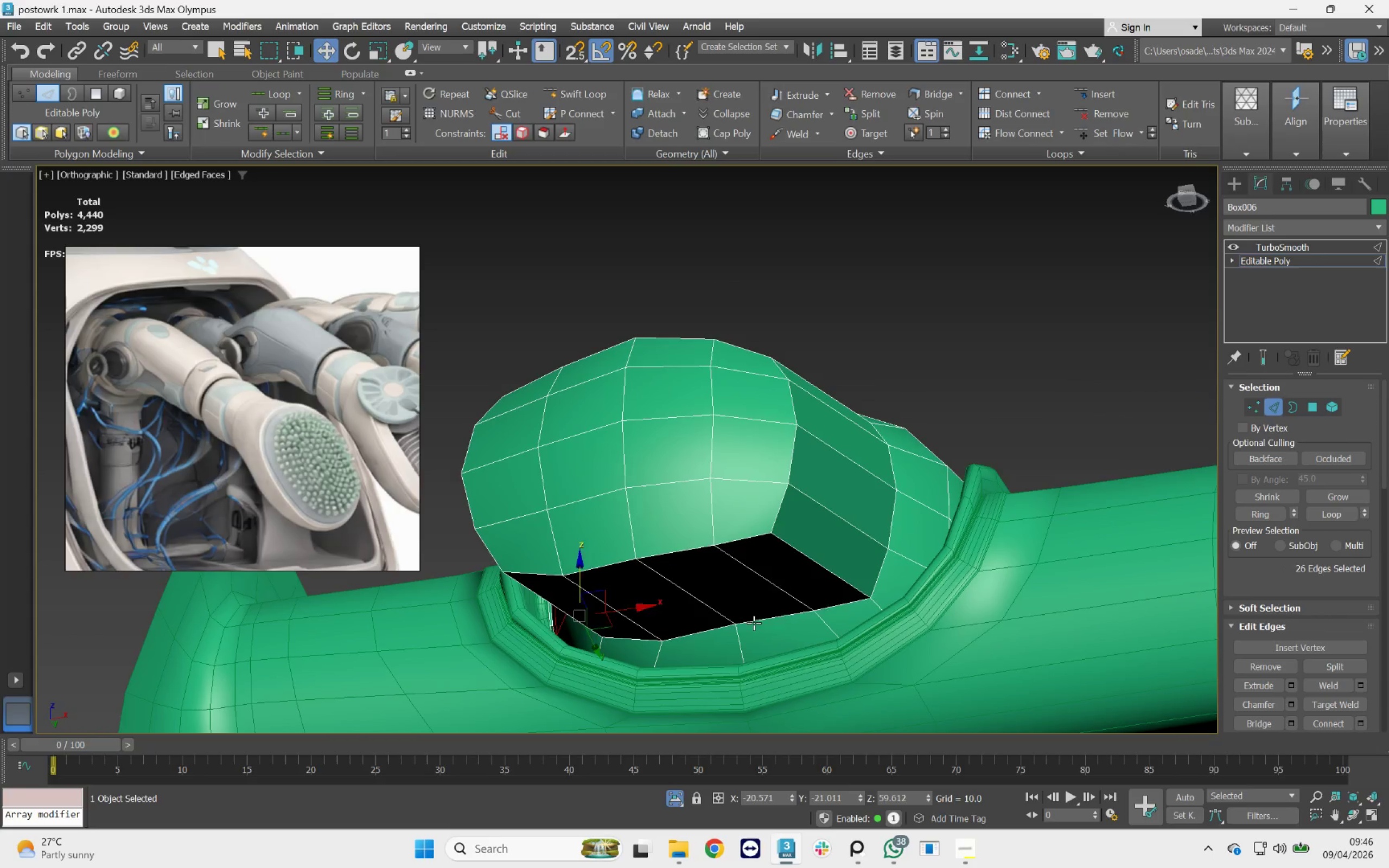 
double_click([754, 623])
 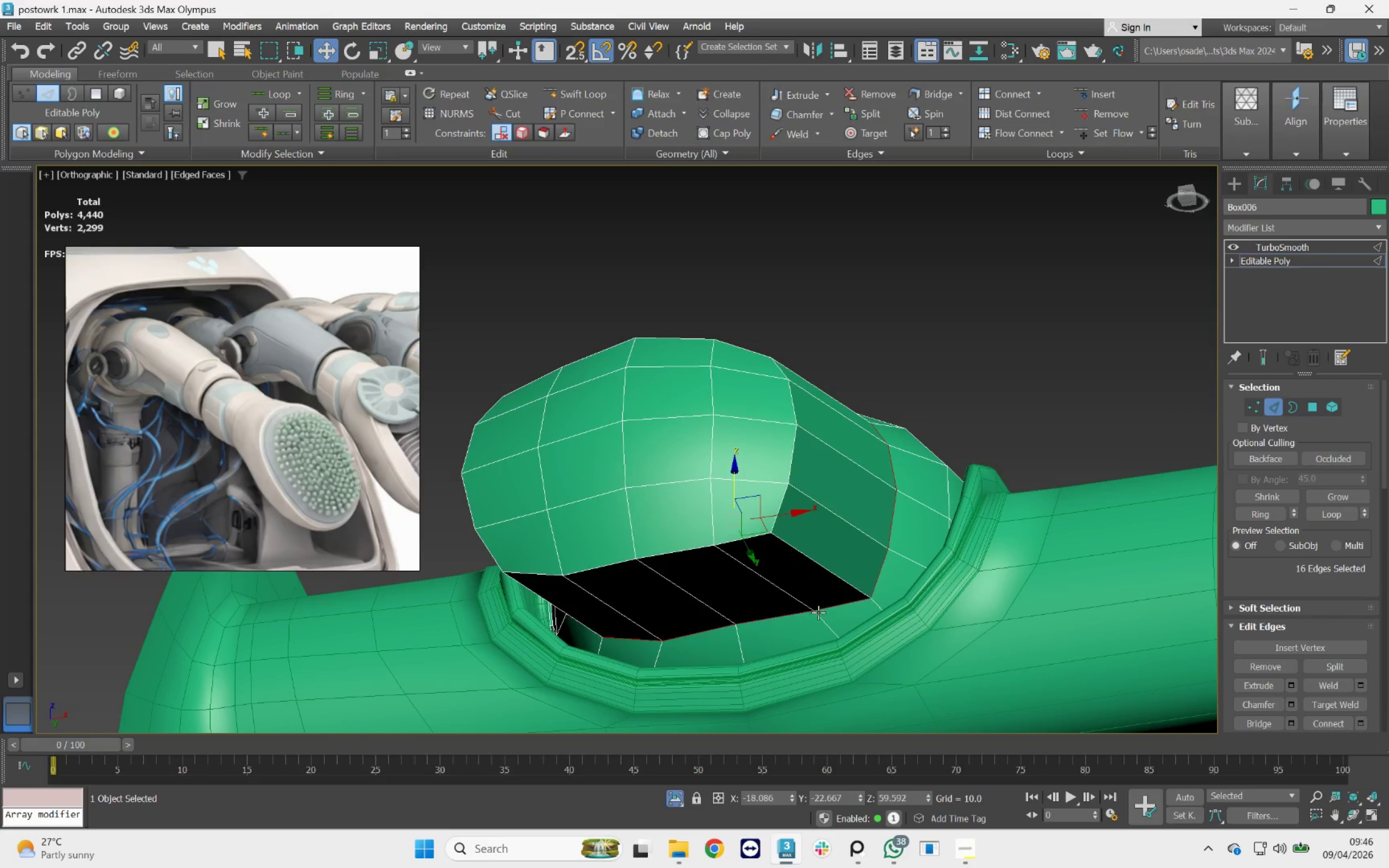 
hold_key(key=AltLeft, duration=2.78)
 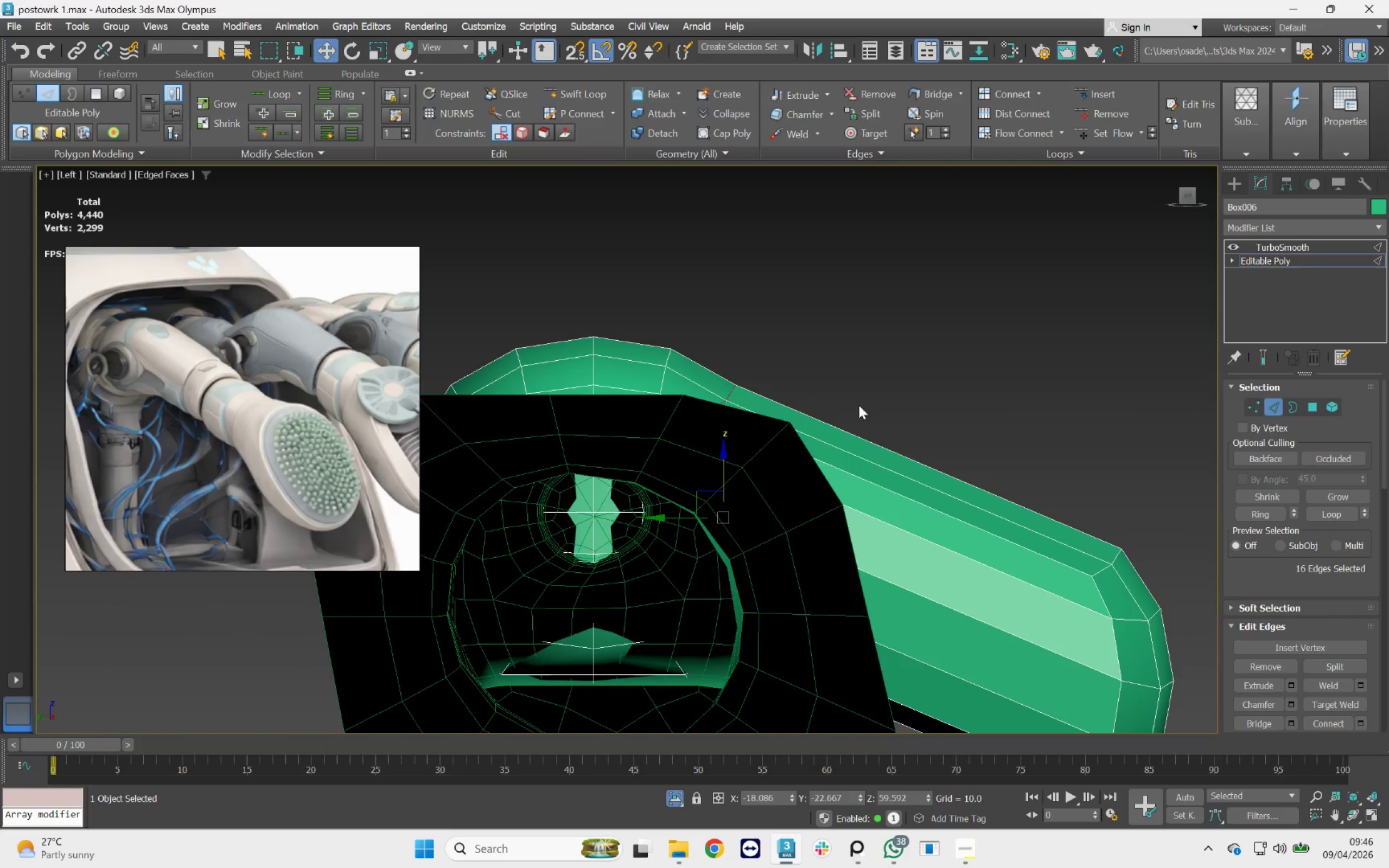 
hold_key(key=AltLeft, duration=0.73)
left_click_drag(start_coordinate=[847, 297], to_coordinate=[548, 575])
 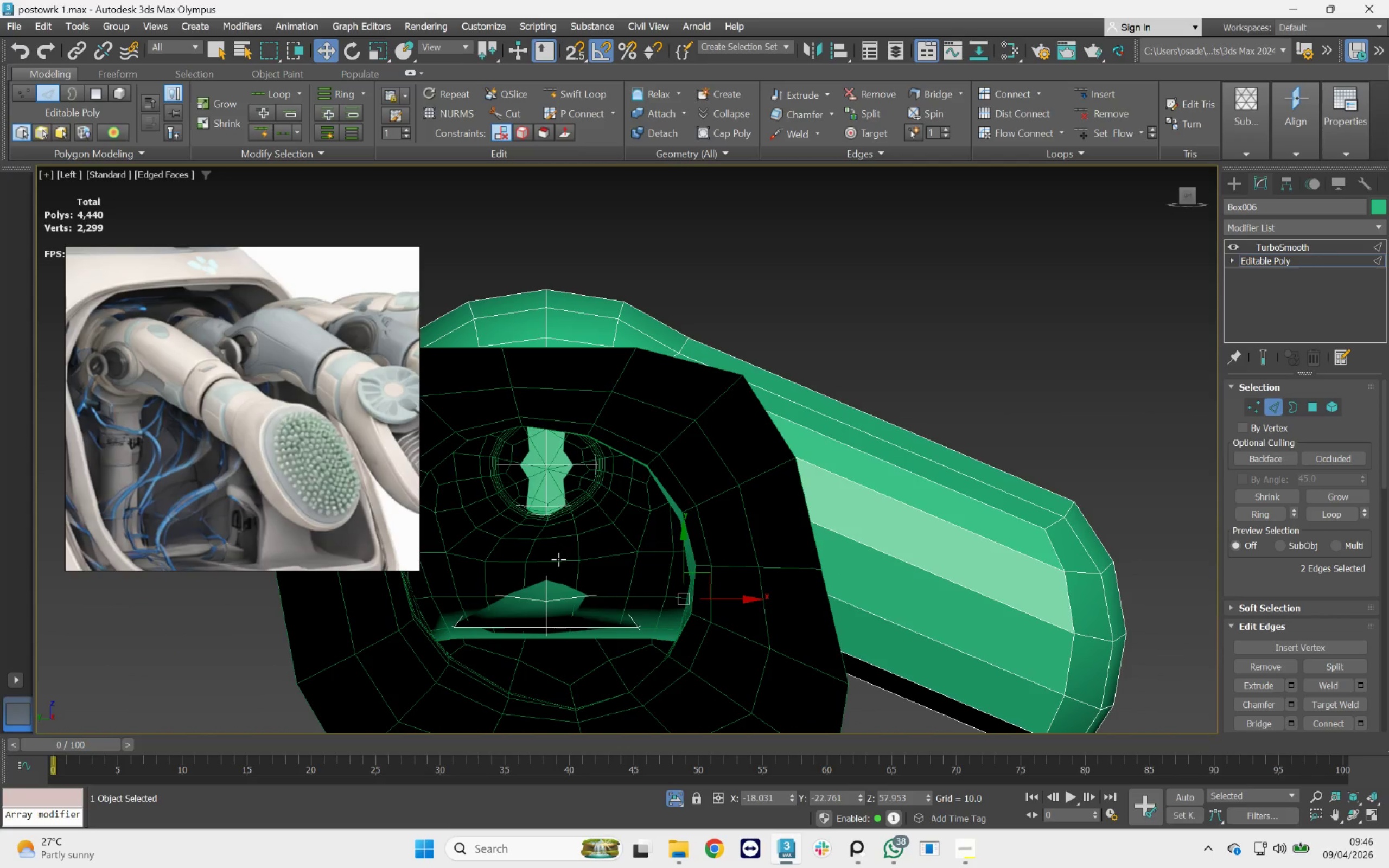 
key(F3)
 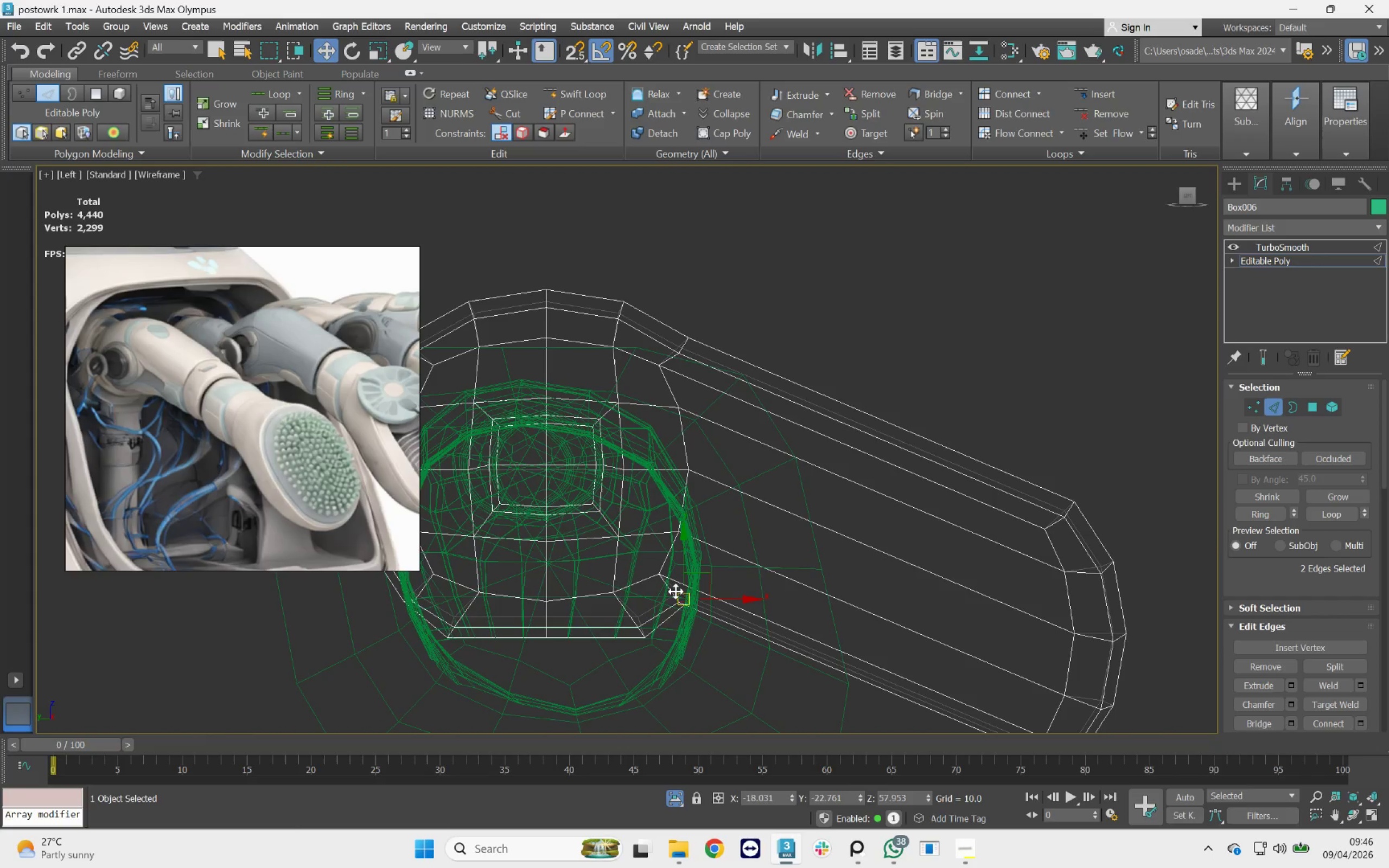 
hold_key(key=AltLeft, duration=0.87)
 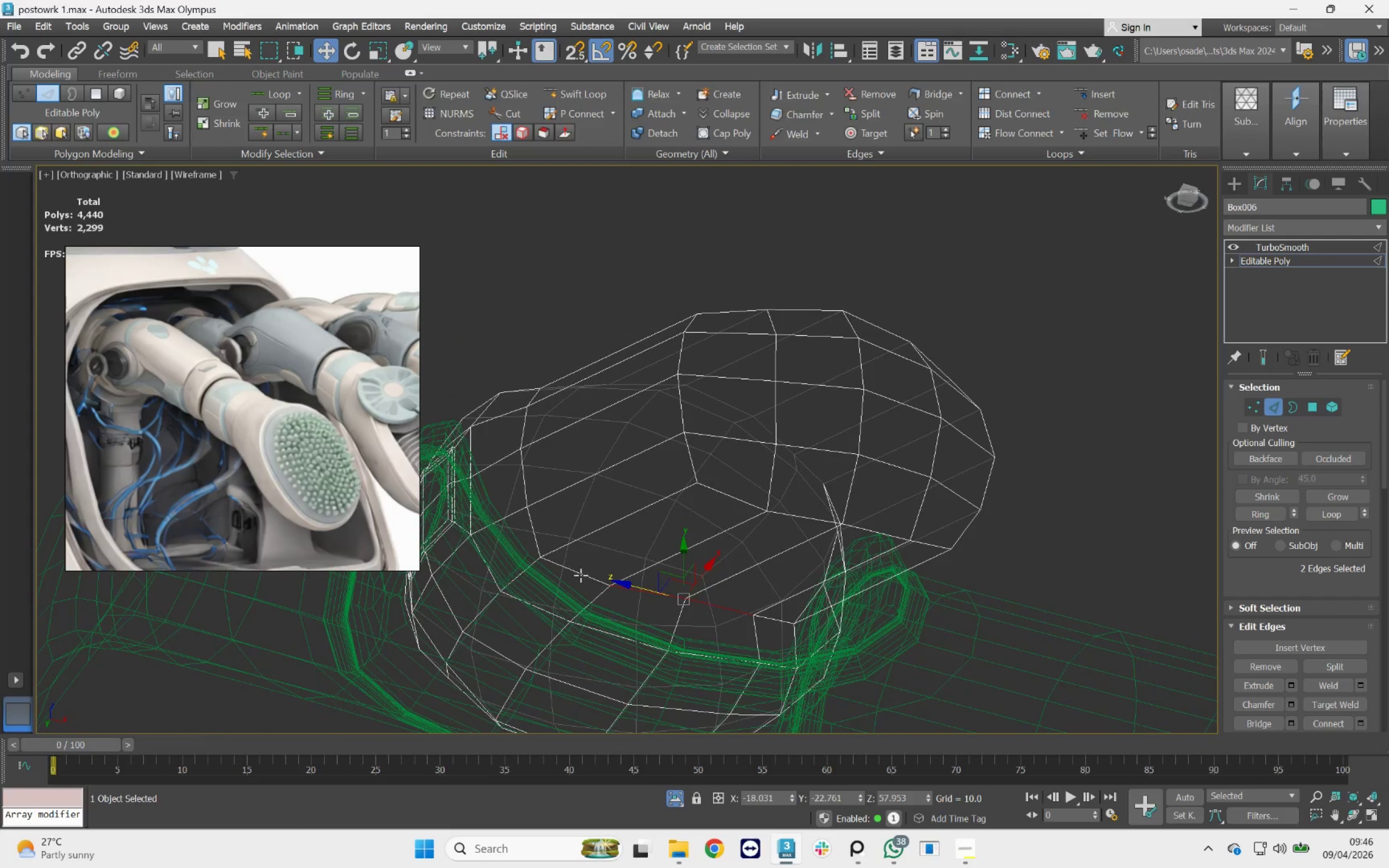 
hold_key(key=ControlLeft, duration=1.2)
left_click([585, 574])
 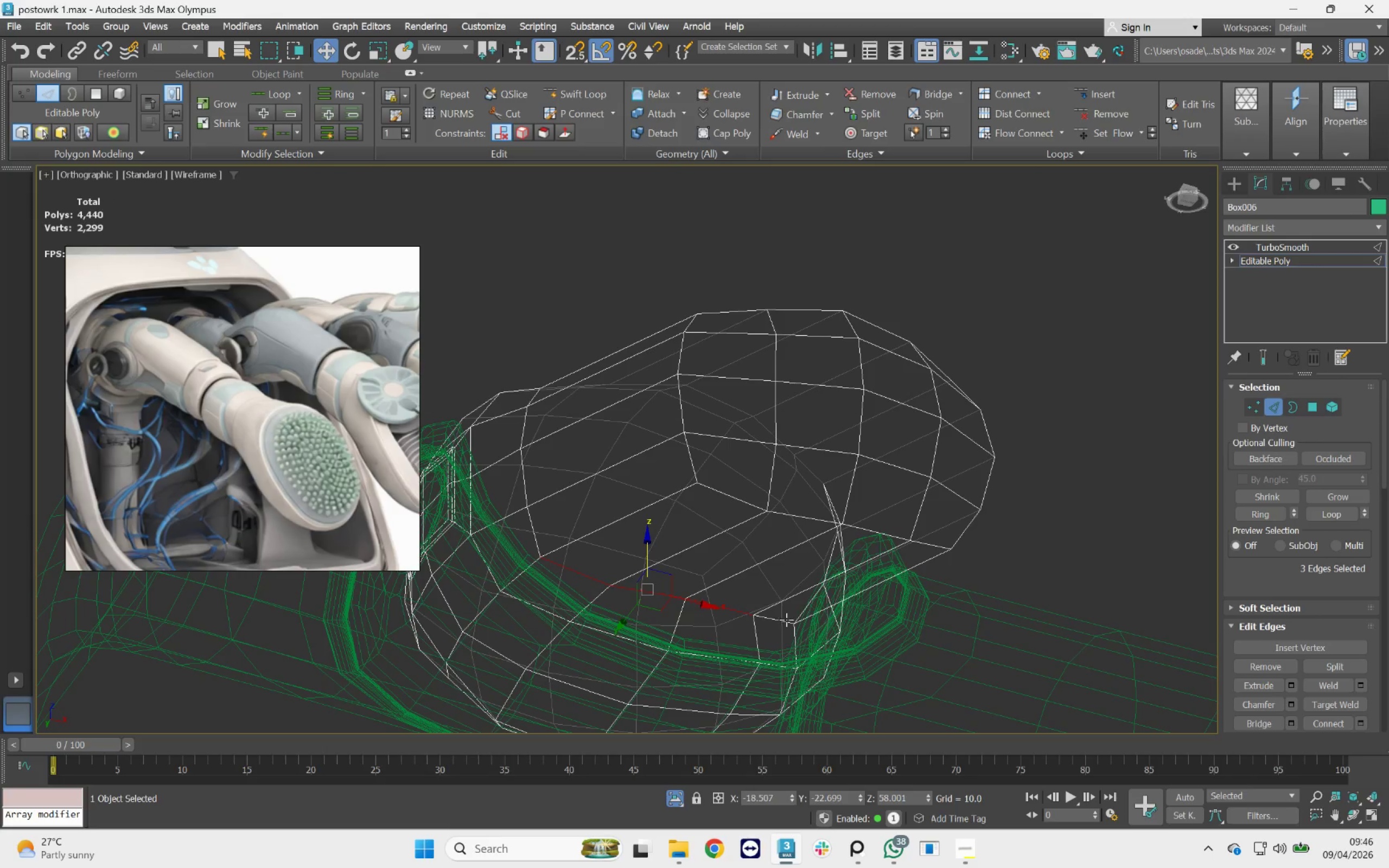 
left_click([781, 621])
 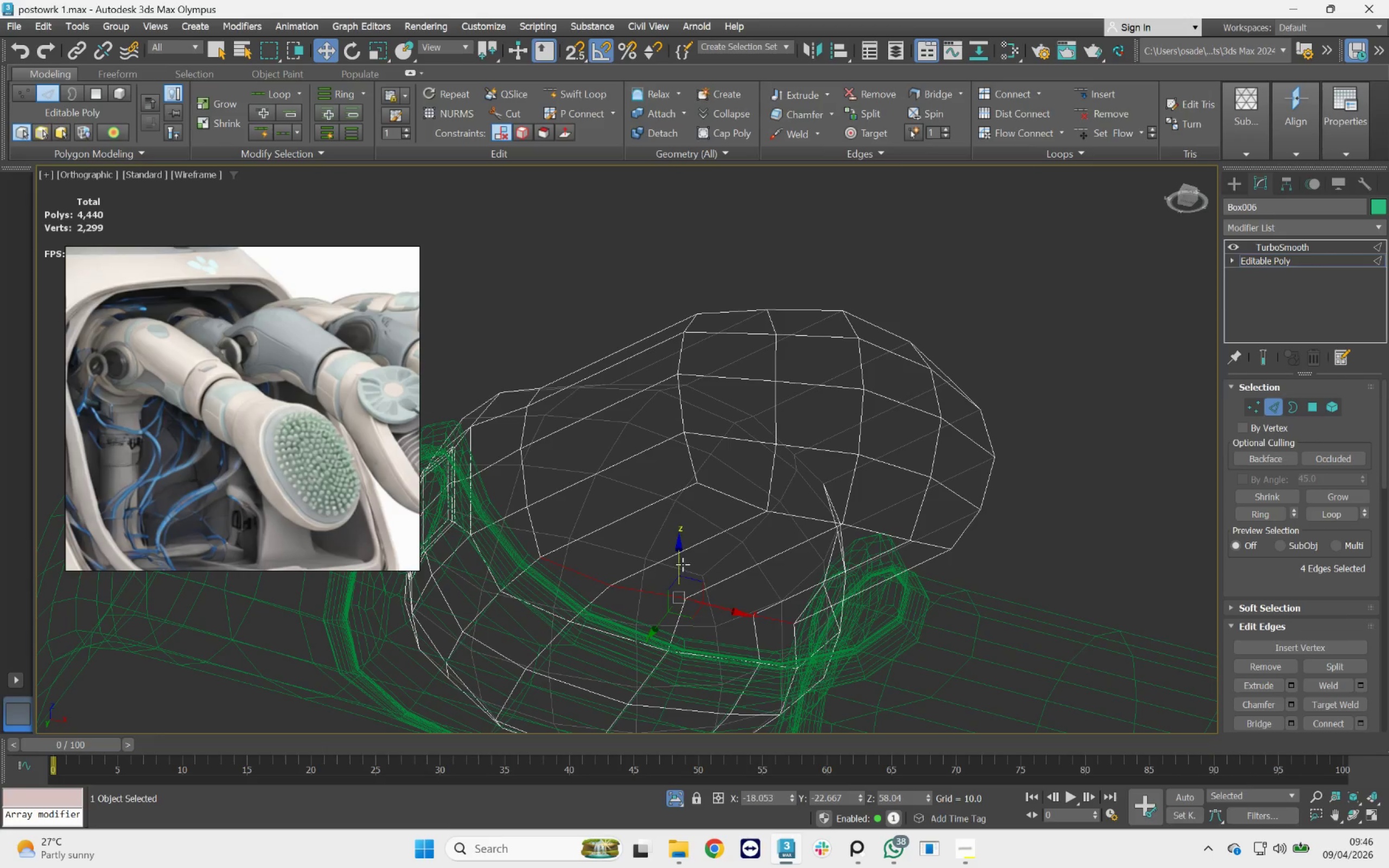 
left_click_drag(start_coordinate=[681, 563], to_coordinate=[684, 585])
 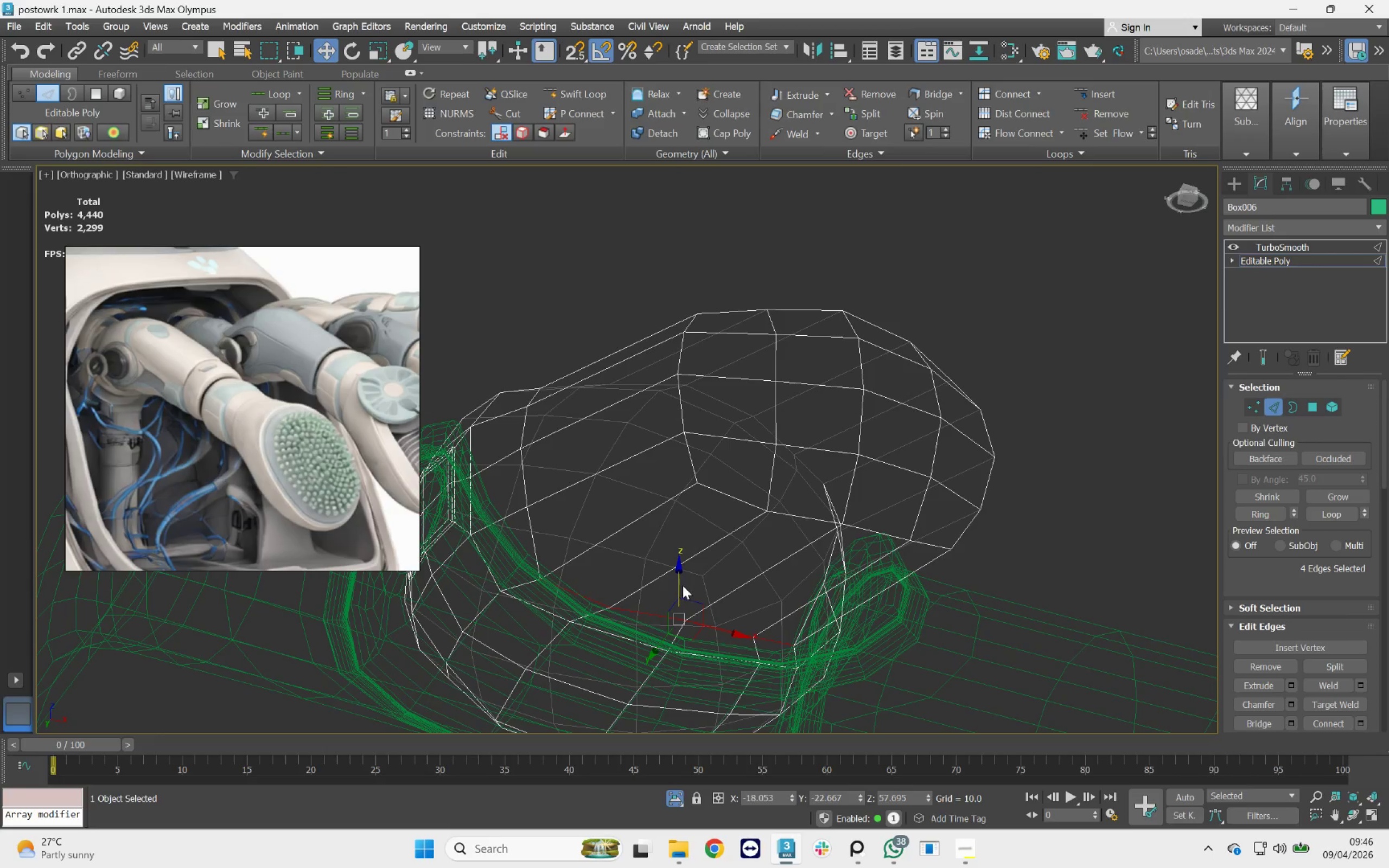 
key(F2)
 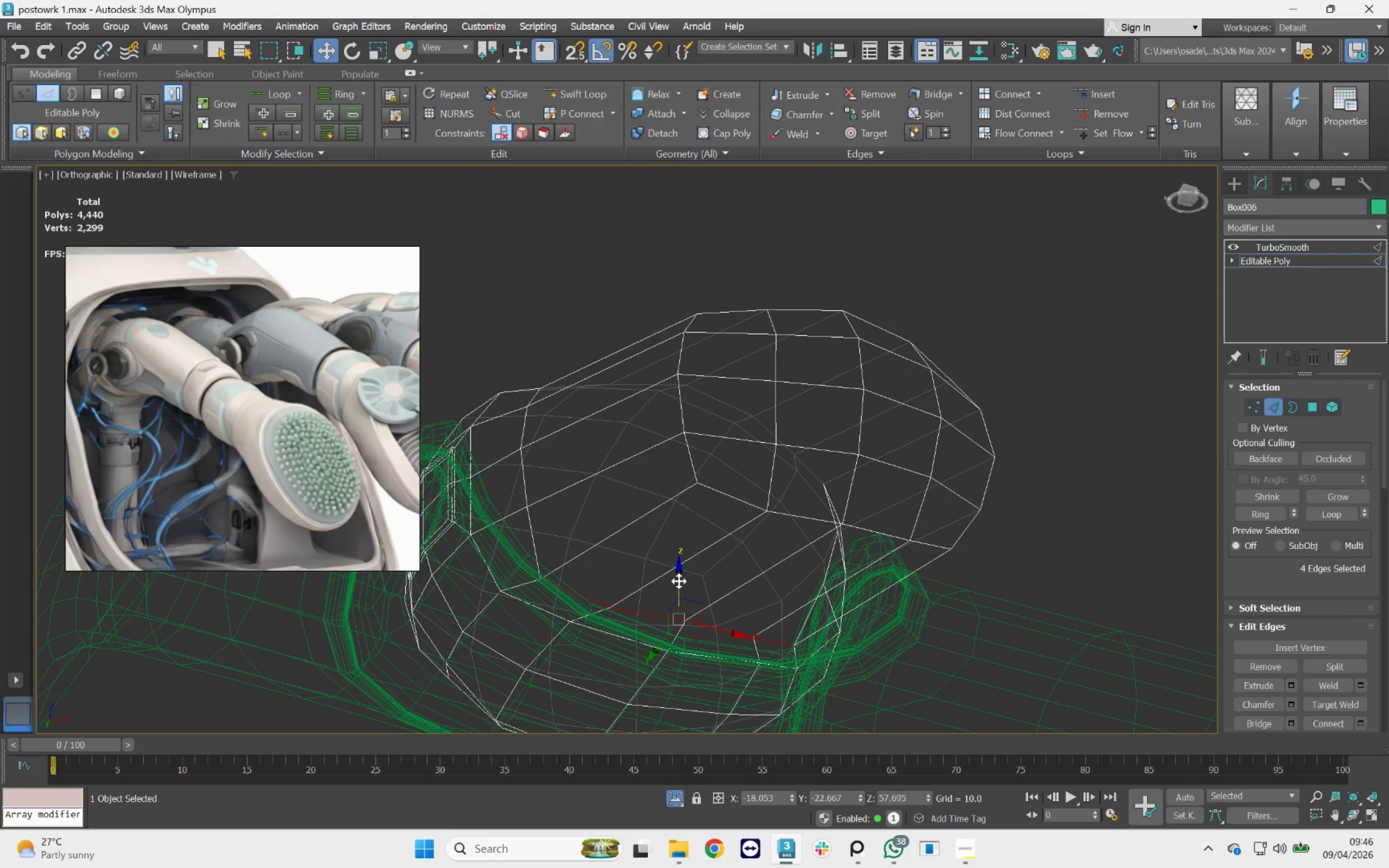 
key(F3)
 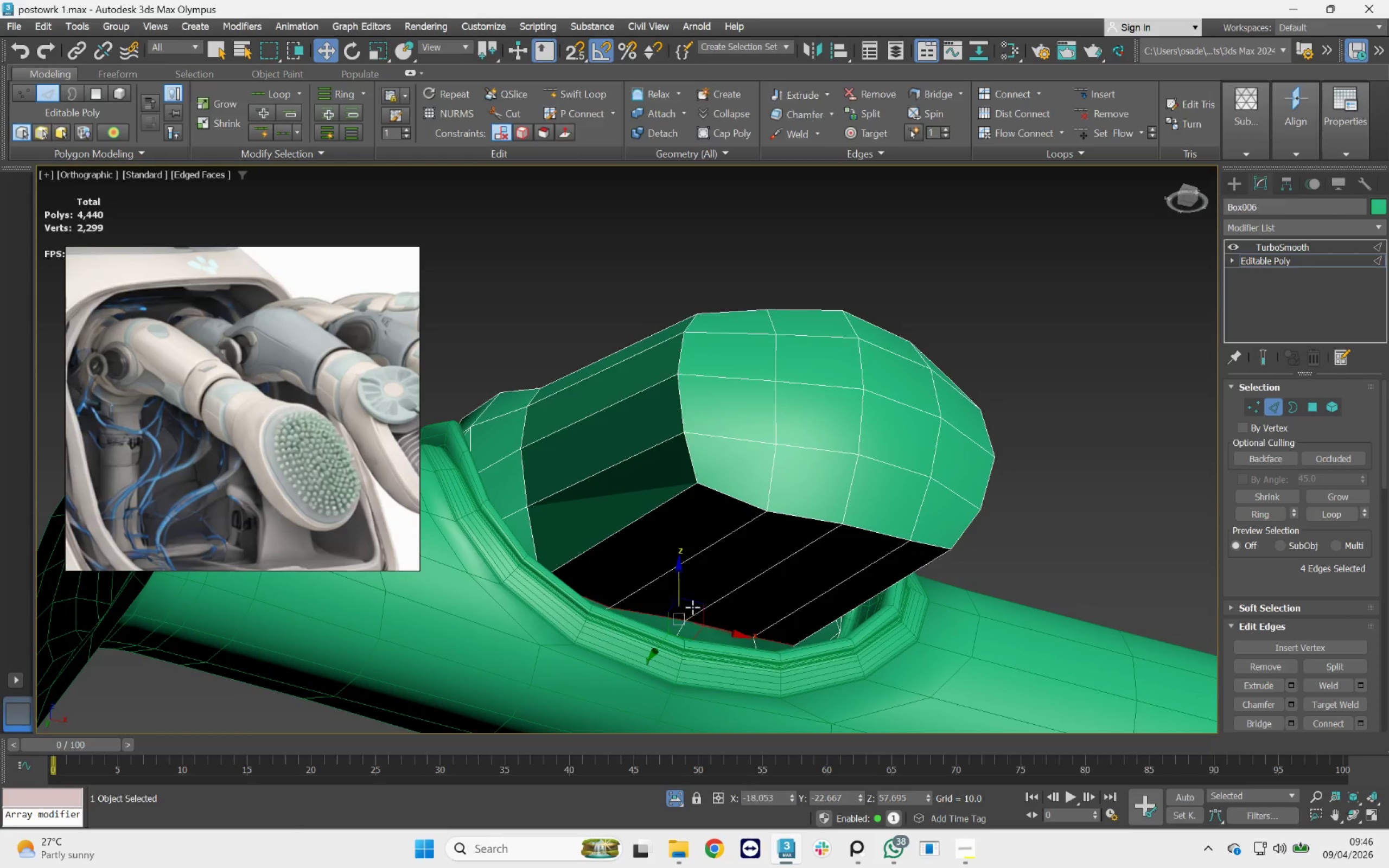 
hold_key(key=AltLeft, duration=1.06)
 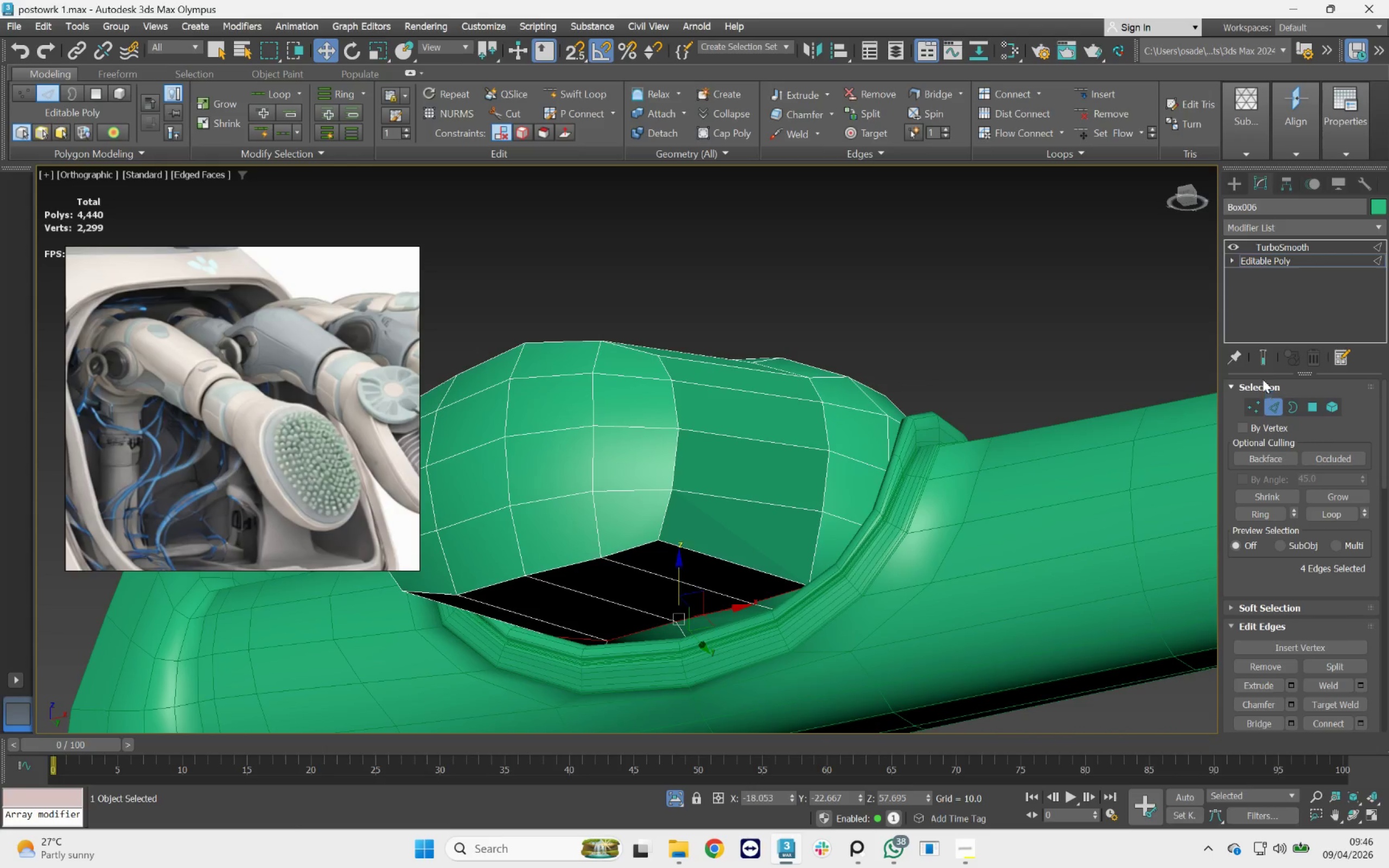 
left_click([1260, 365])
 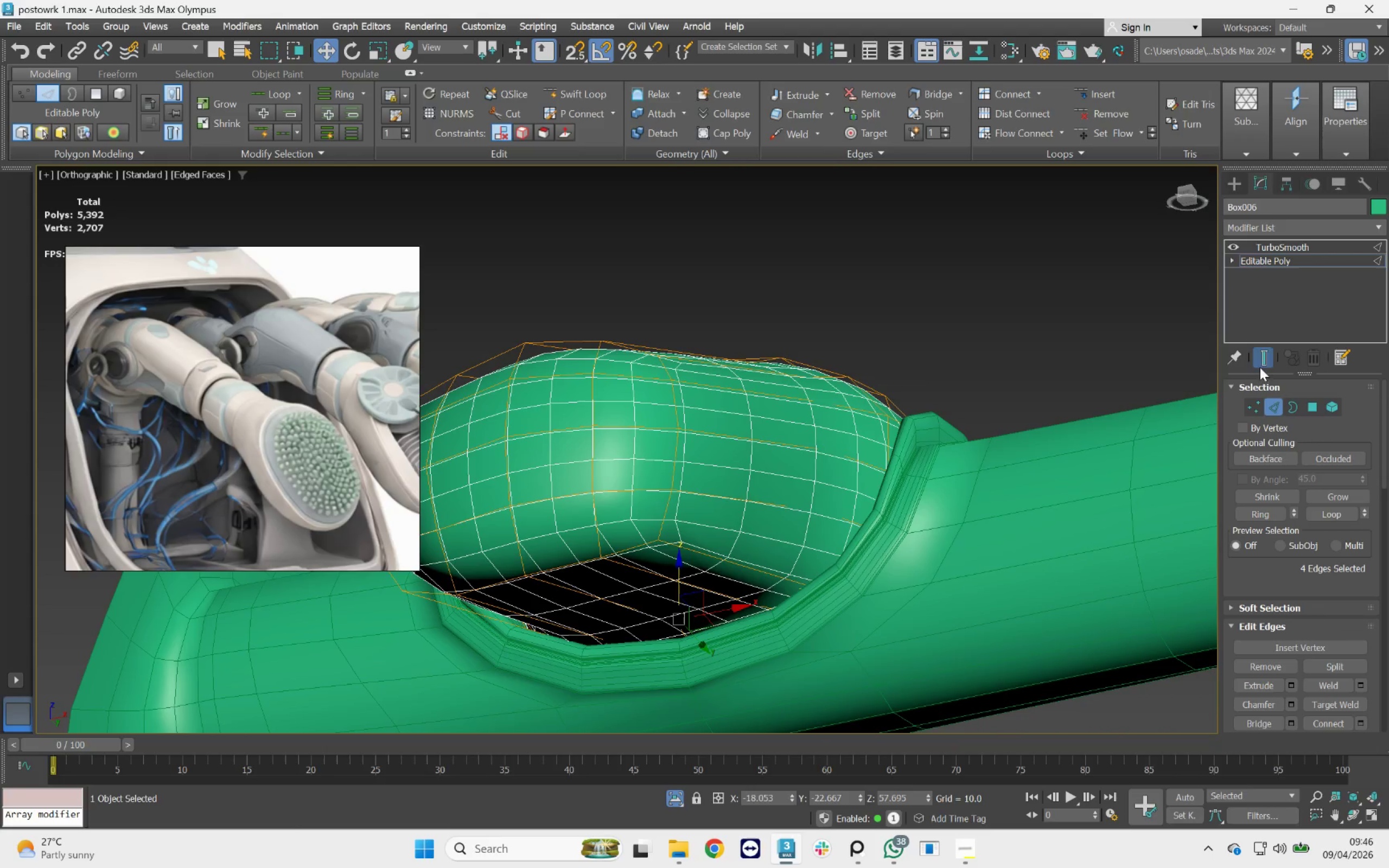 
hold_key(key=AltLeft, duration=1.2)
 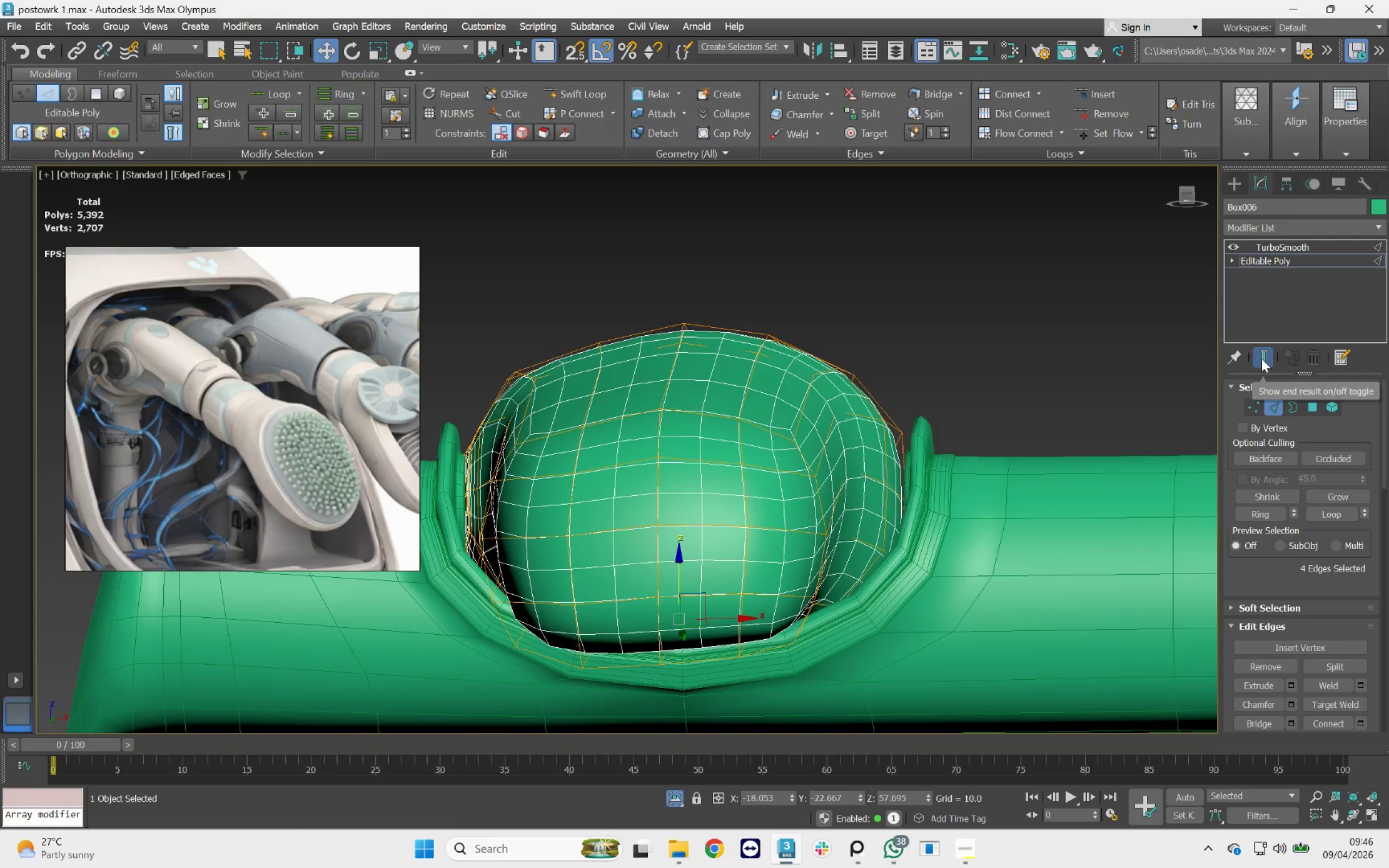 
hold_key(key=AltLeft, duration=0.55)
 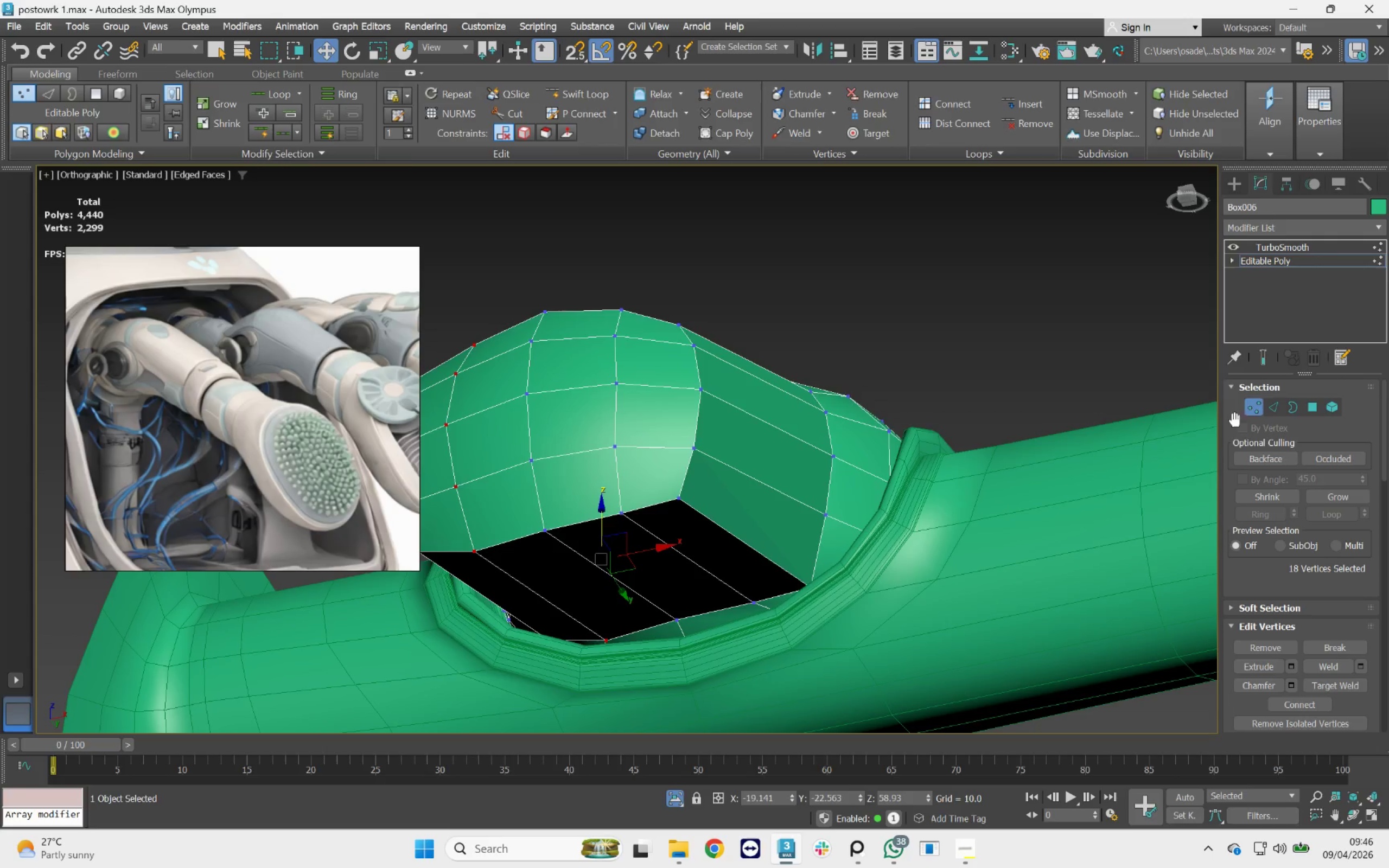 
left_click([1275, 411])
 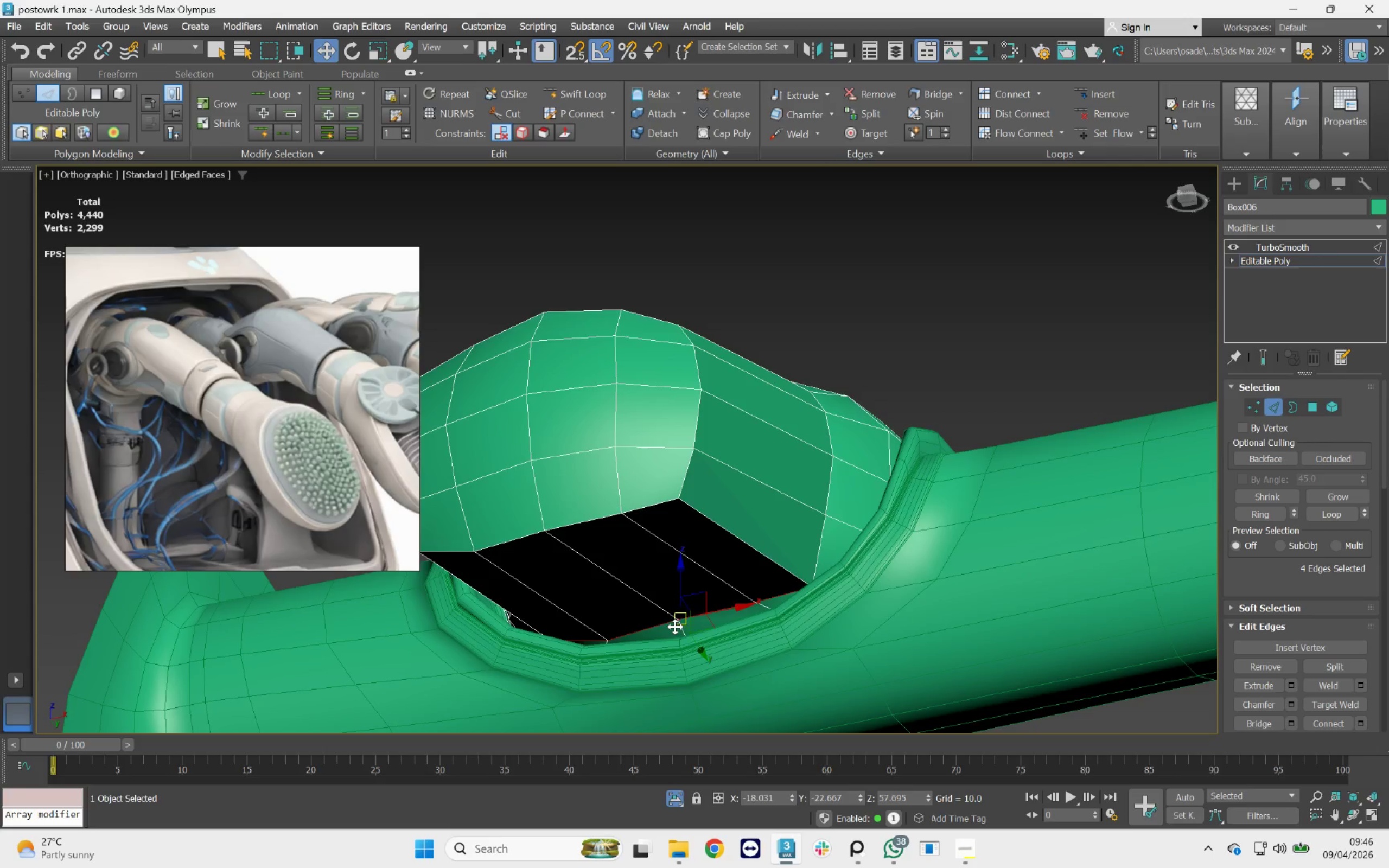 
key(Control+ControlLeft)
 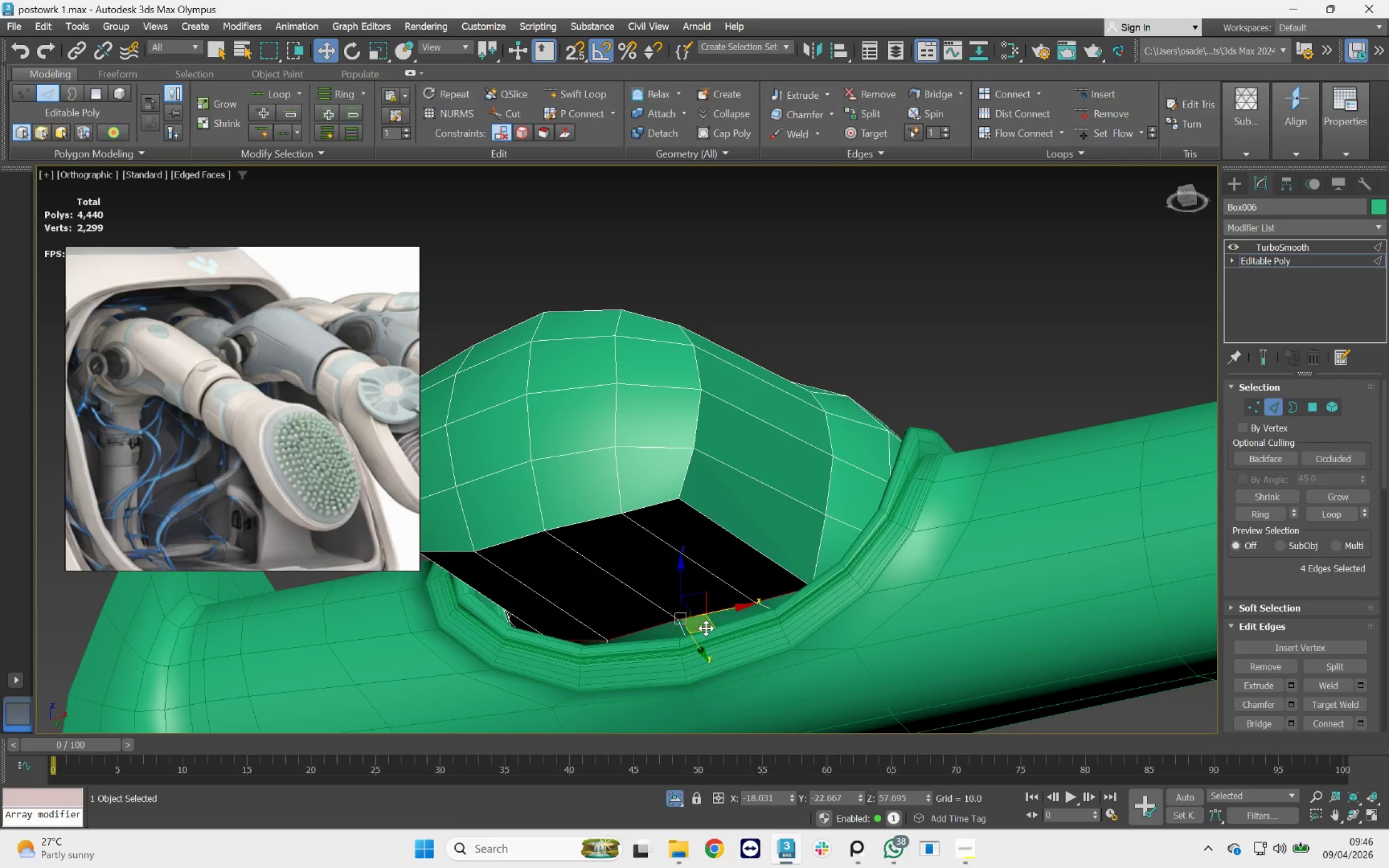 
key(Control+Z)
 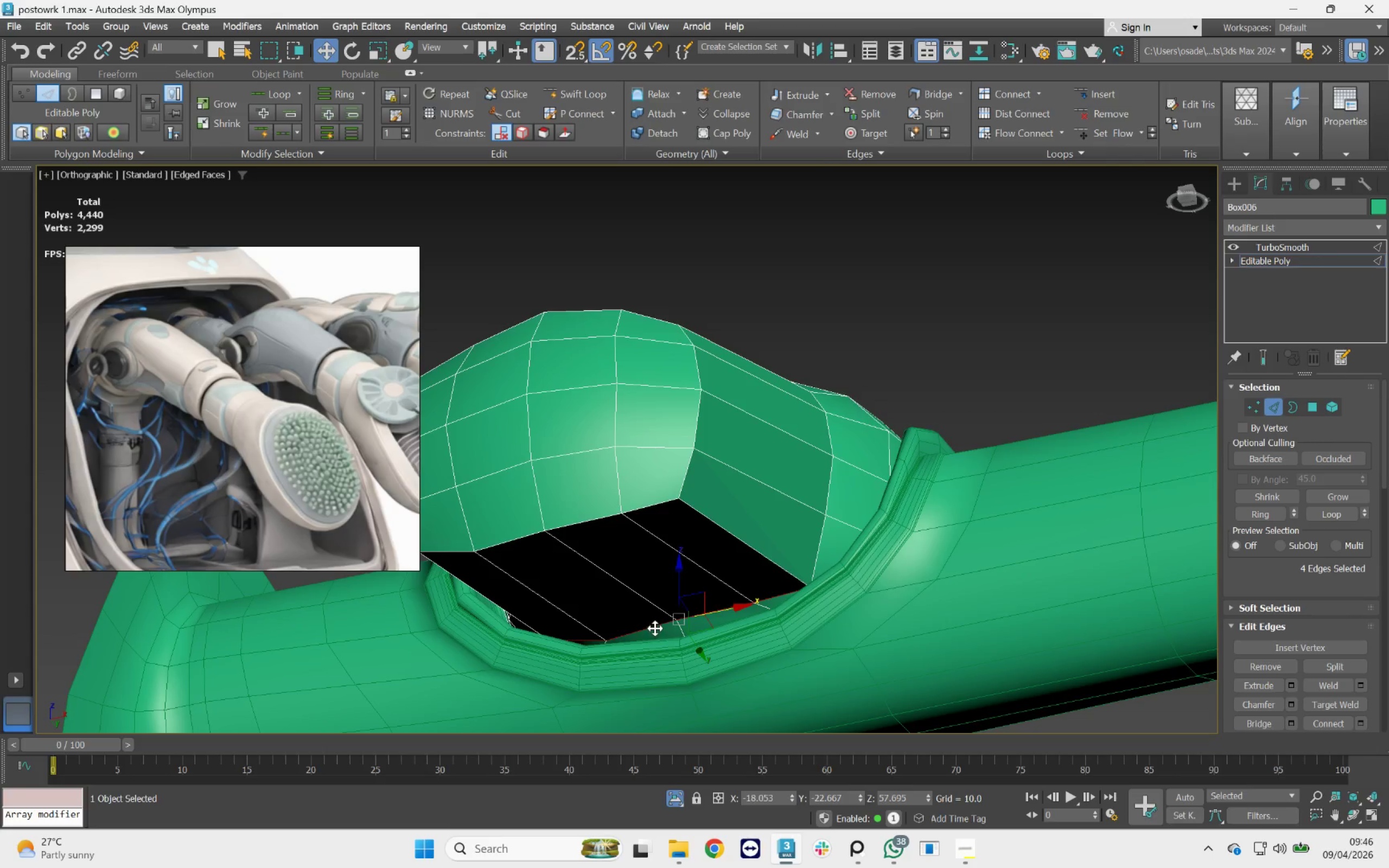 
left_click([656, 628])
 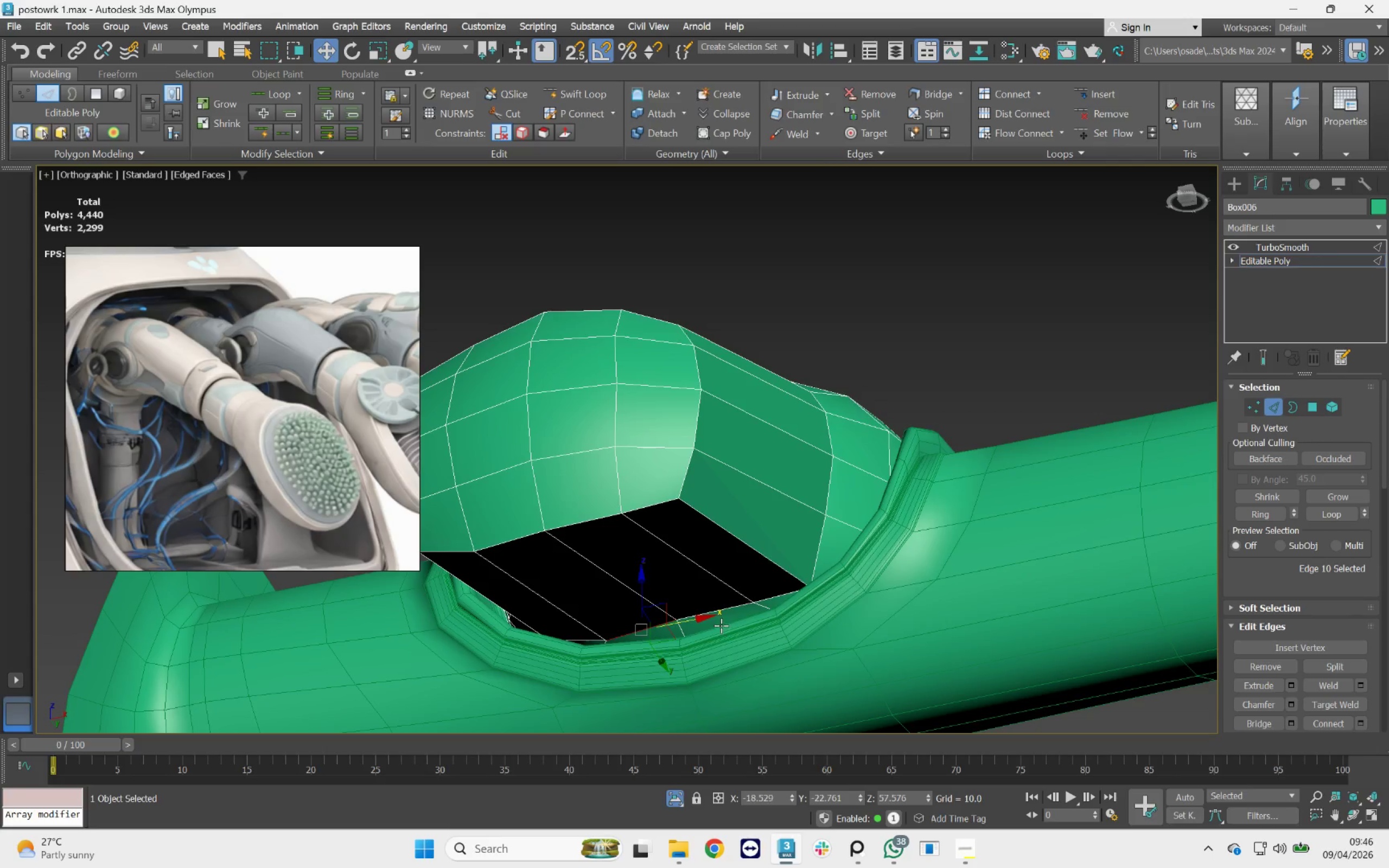 
hold_key(key=ControlLeft, duration=0.66)
 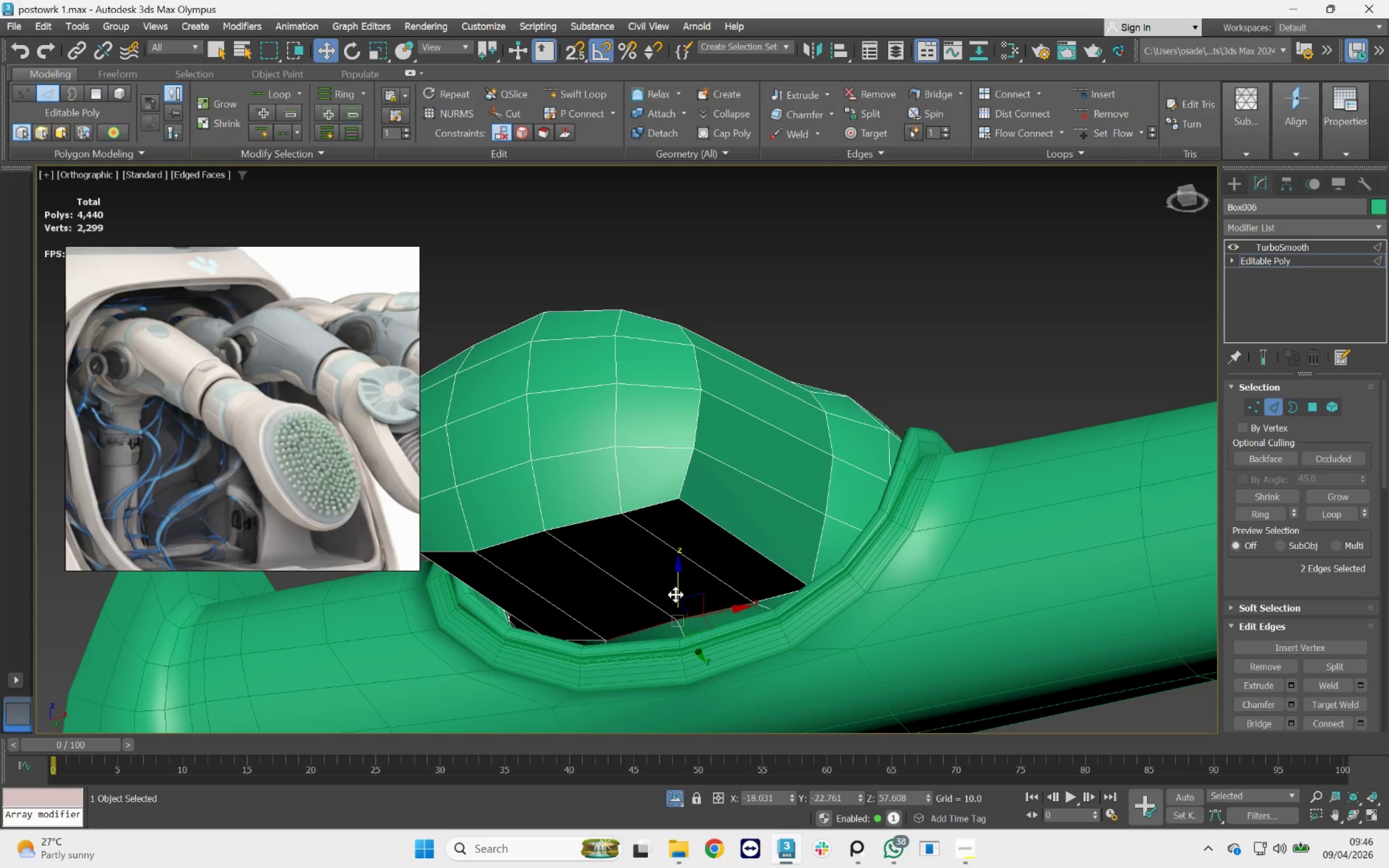 
left_click_drag(start_coordinate=[678, 588], to_coordinate=[685, 592])
 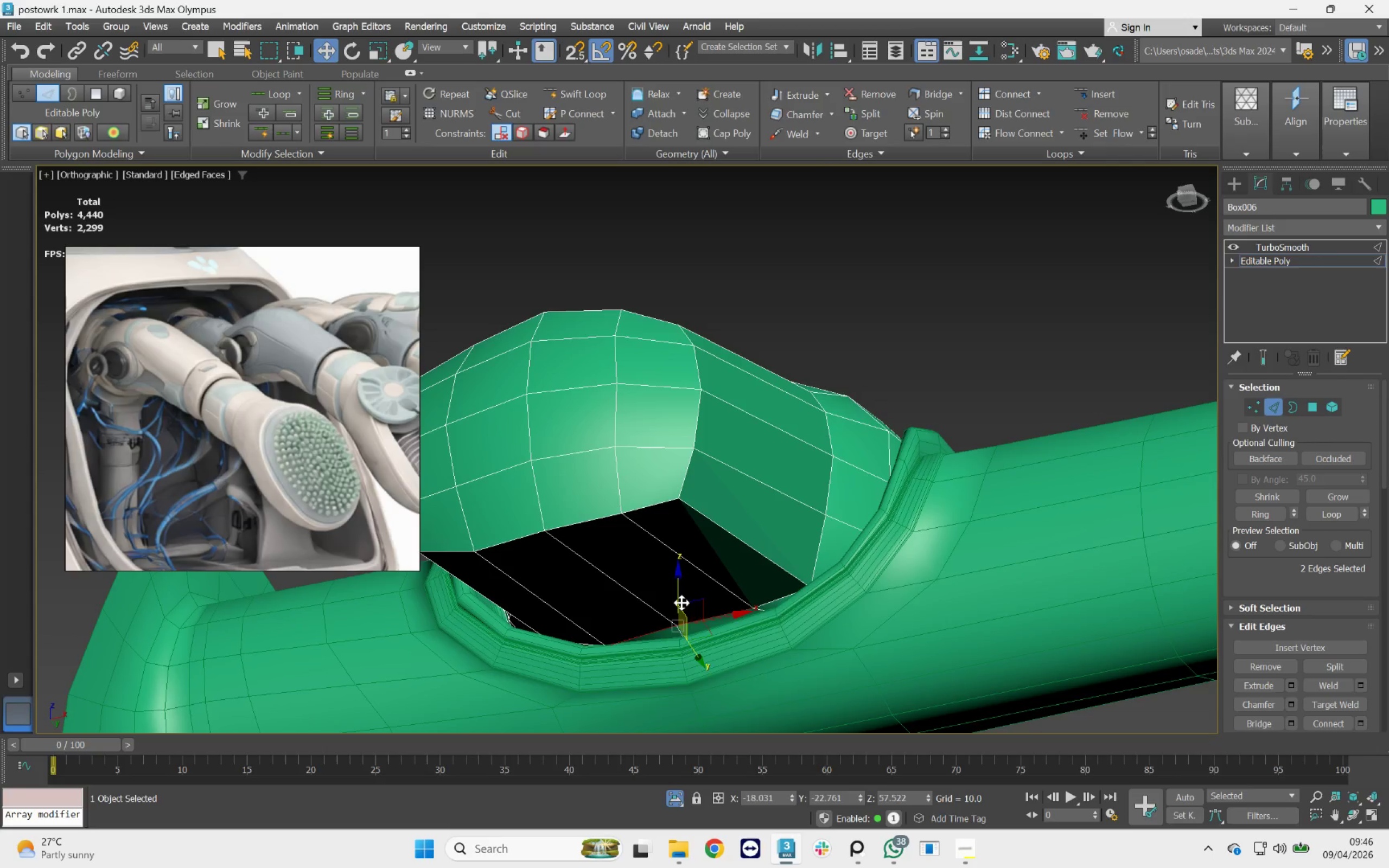 
hold_key(key=AltLeft, duration=2.67)
 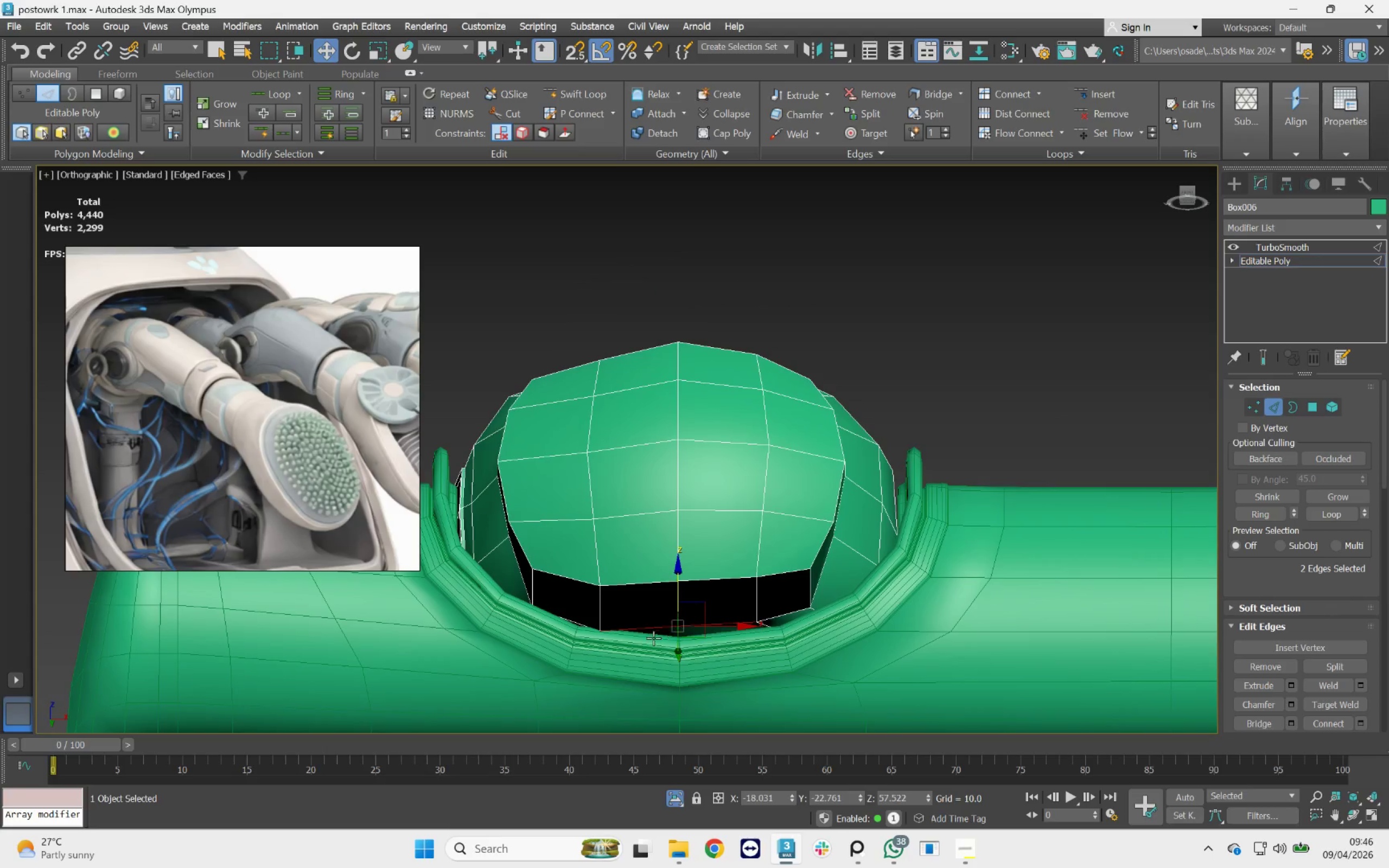 
scroll: coordinate [663, 631], scroll_direction: up, amount: 1.0
 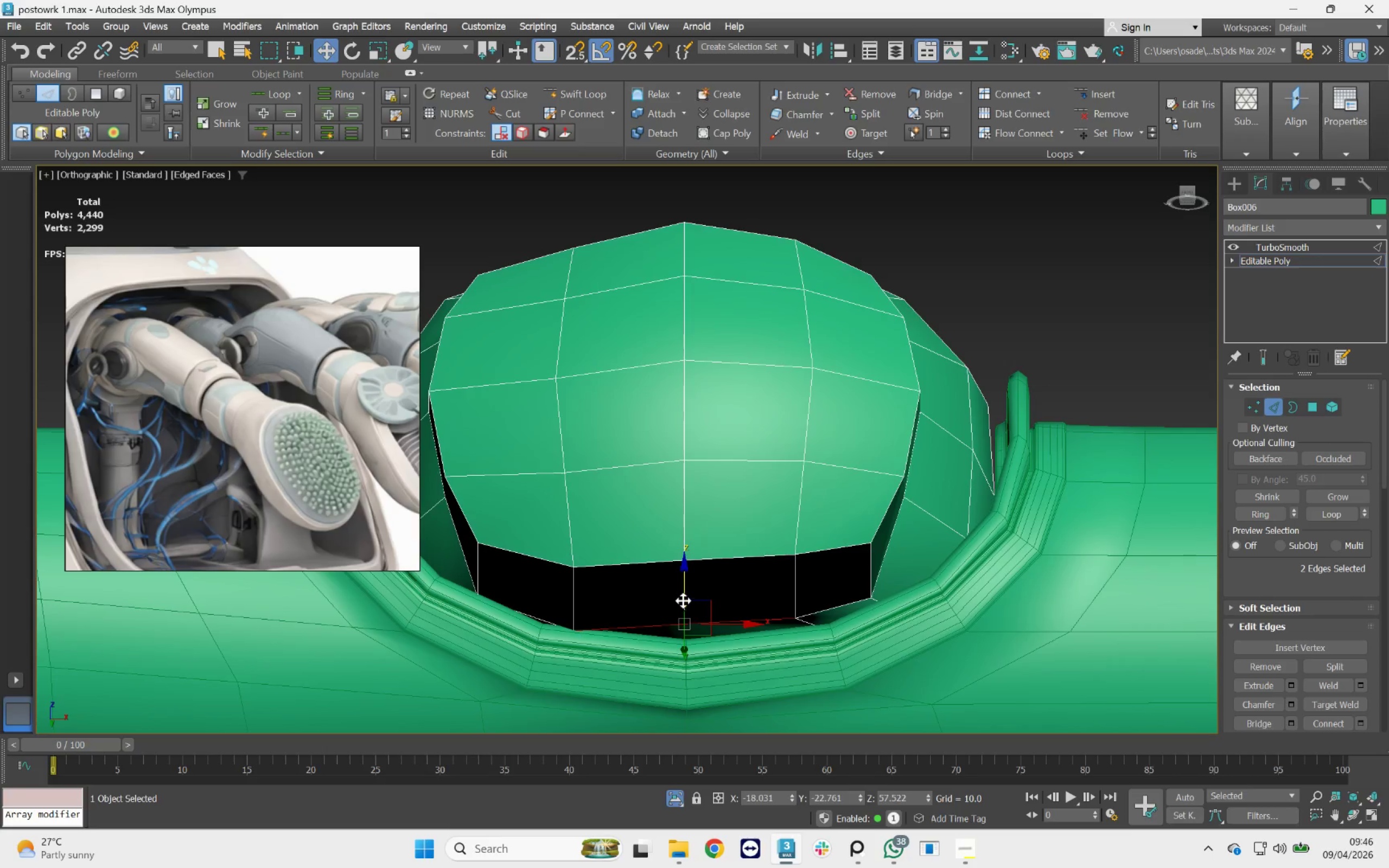 
left_click_drag(start_coordinate=[683, 600], to_coordinate=[689, 593])
 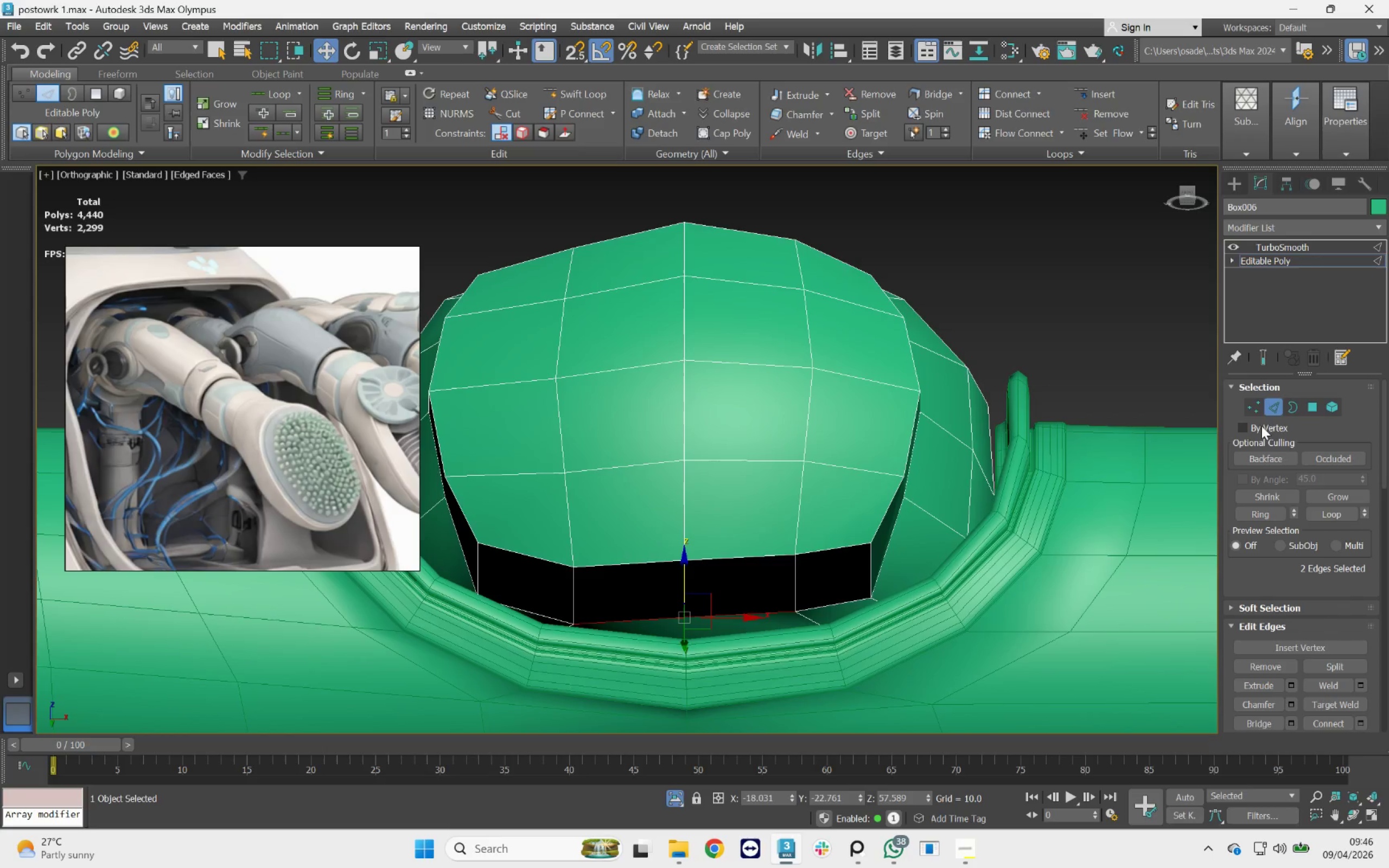 
left_click([1256, 411])
 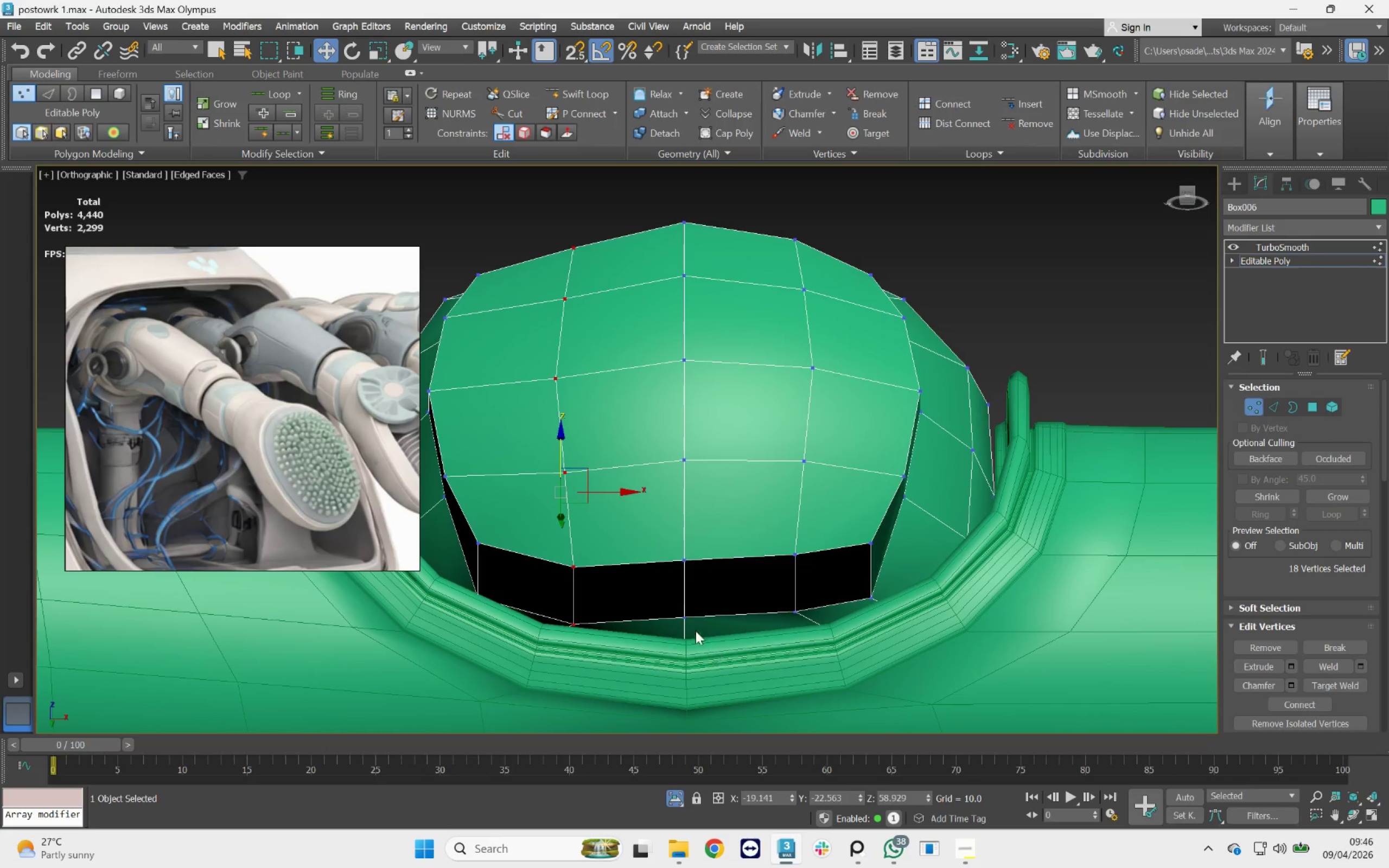 
left_click([689, 621])
 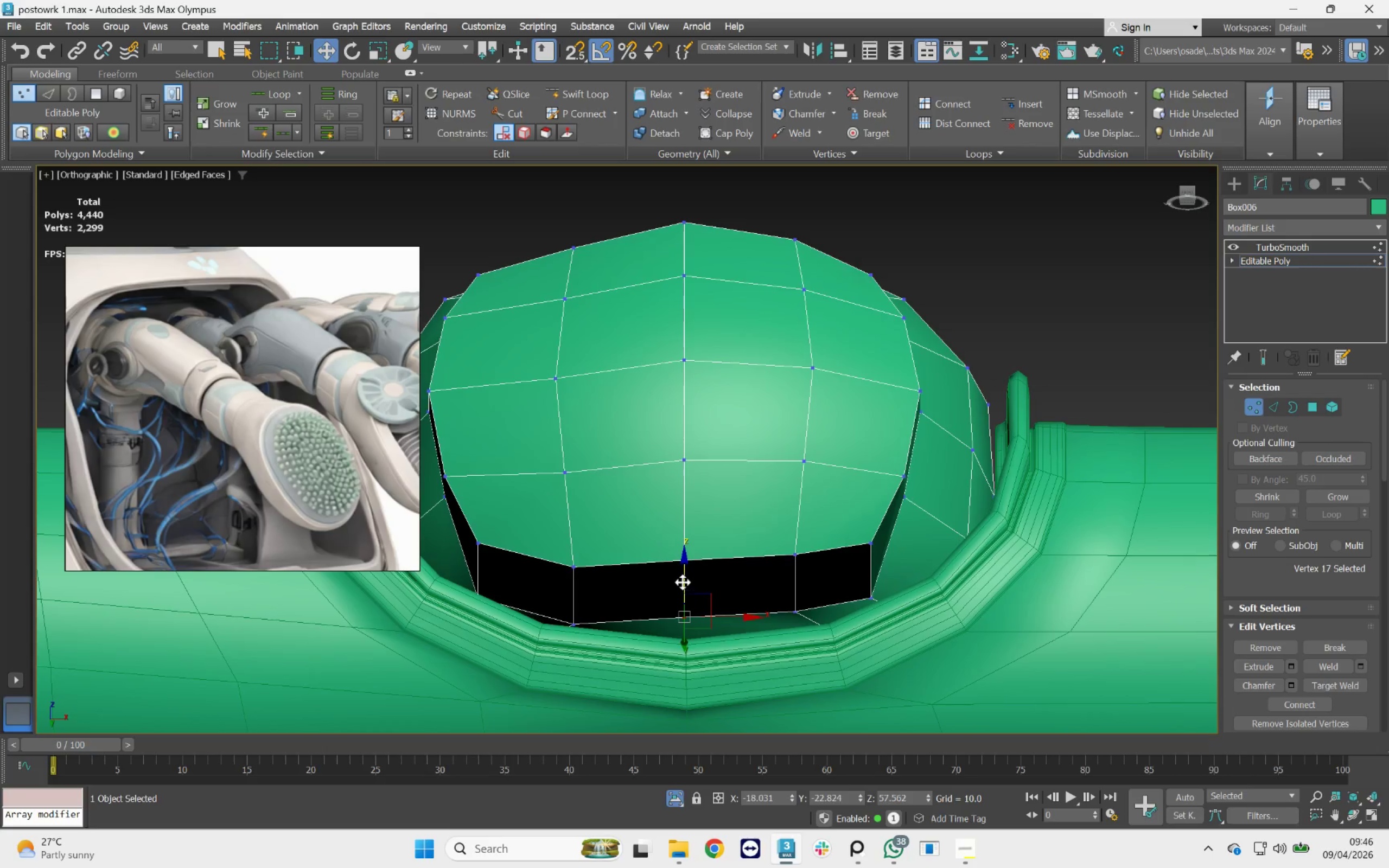 
left_click_drag(start_coordinate=[682, 581], to_coordinate=[690, 599])
 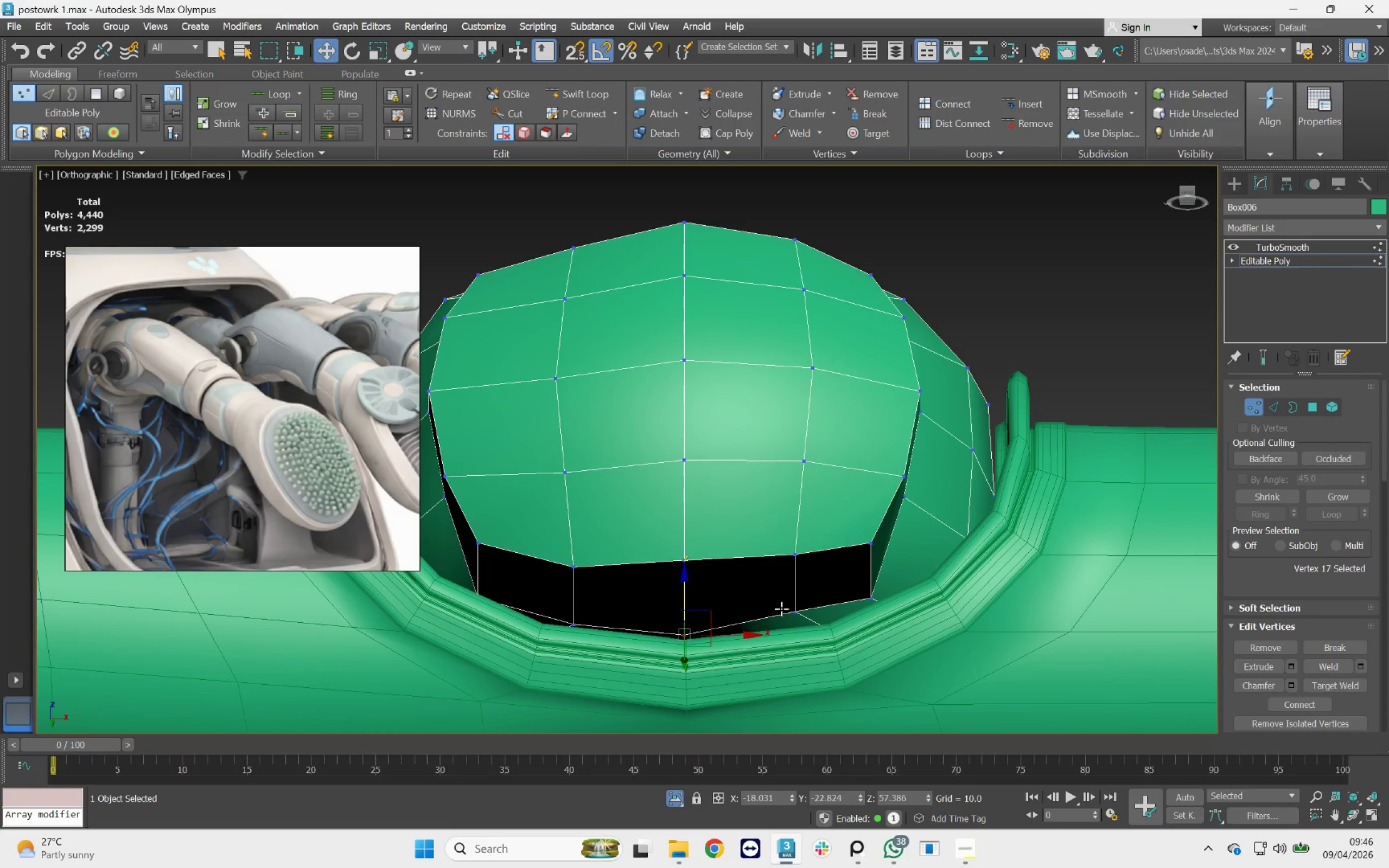 
left_click([789, 609])
 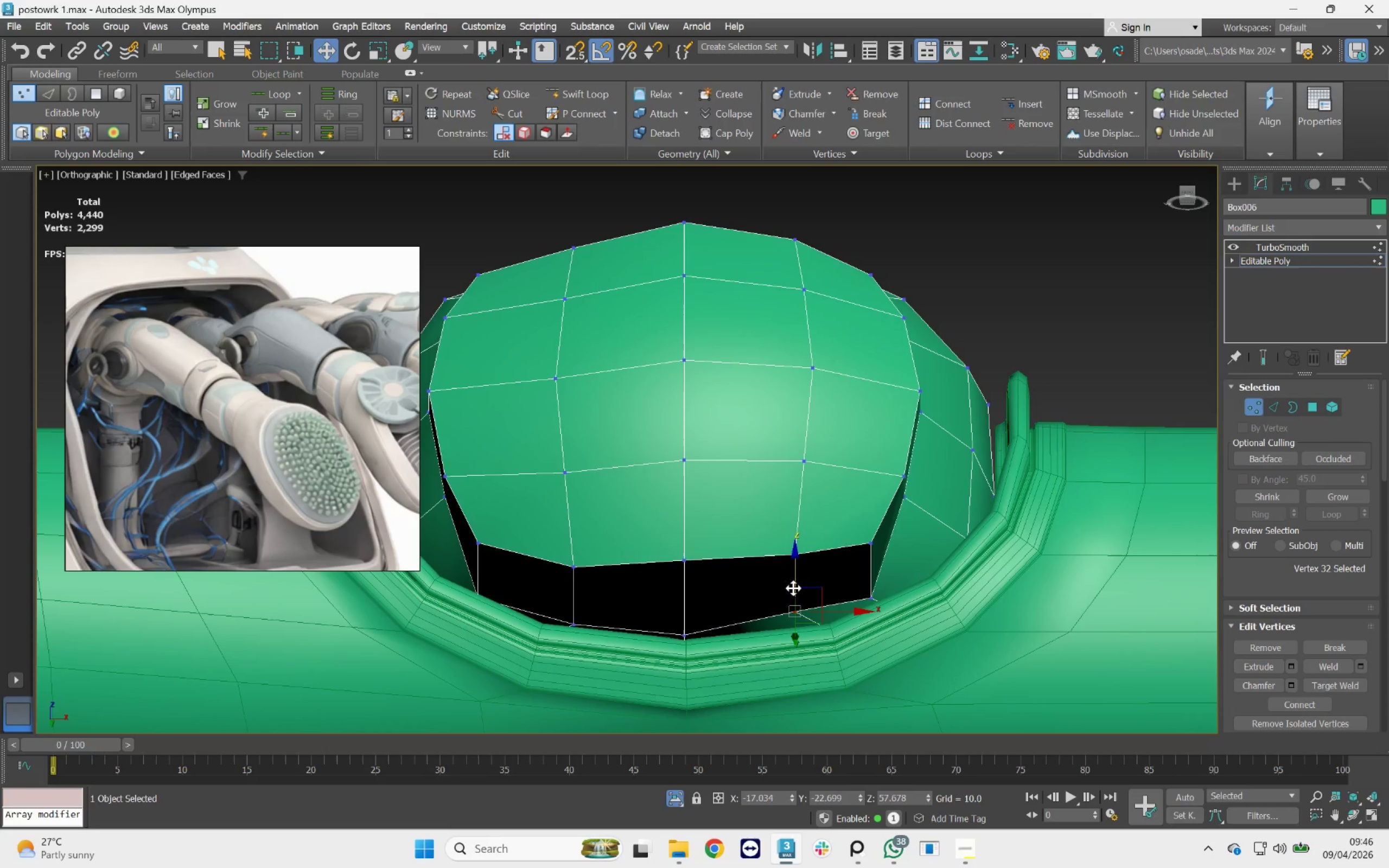 
left_click_drag(start_coordinate=[797, 582], to_coordinate=[813, 593])
 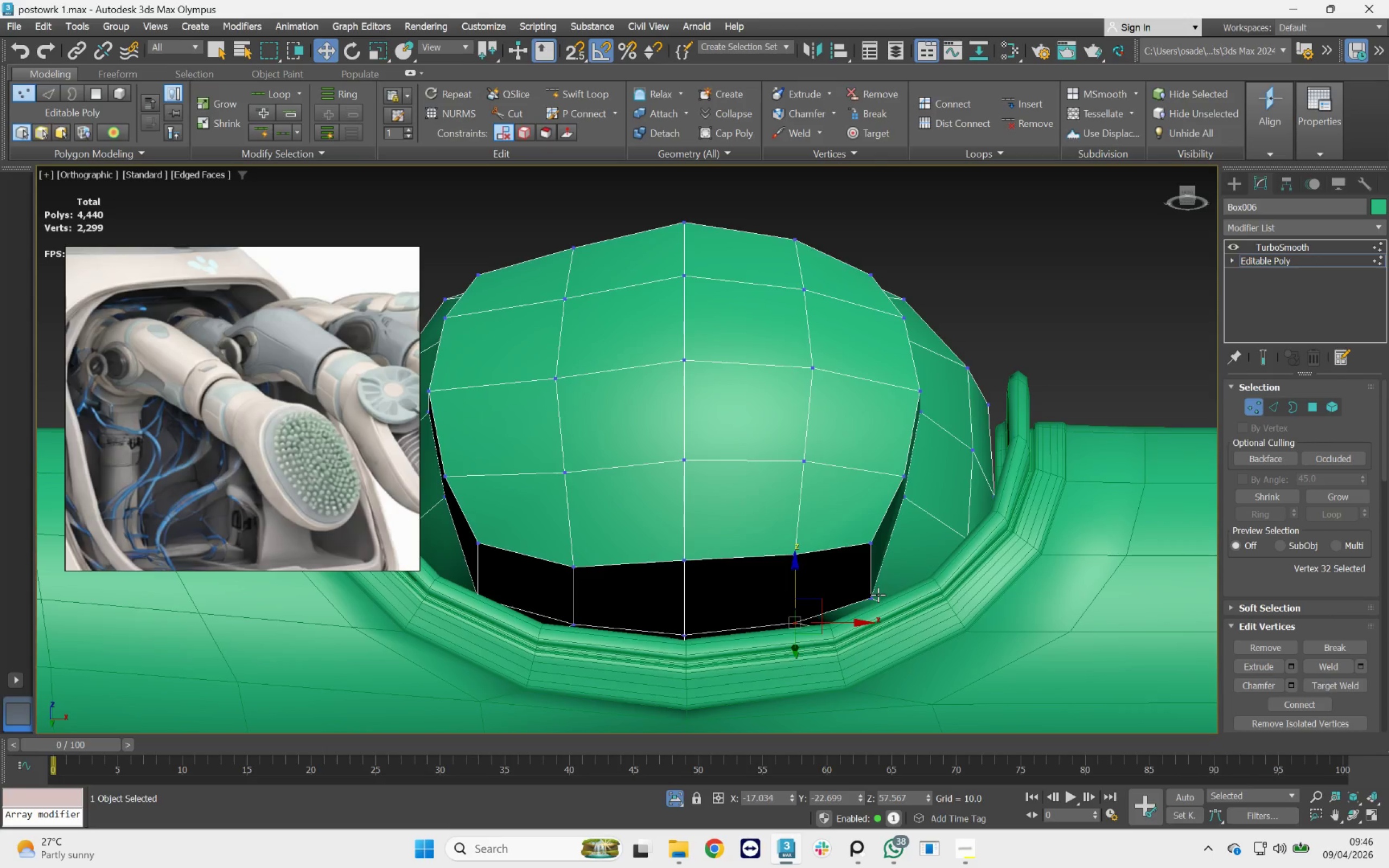 
left_click([875, 596])